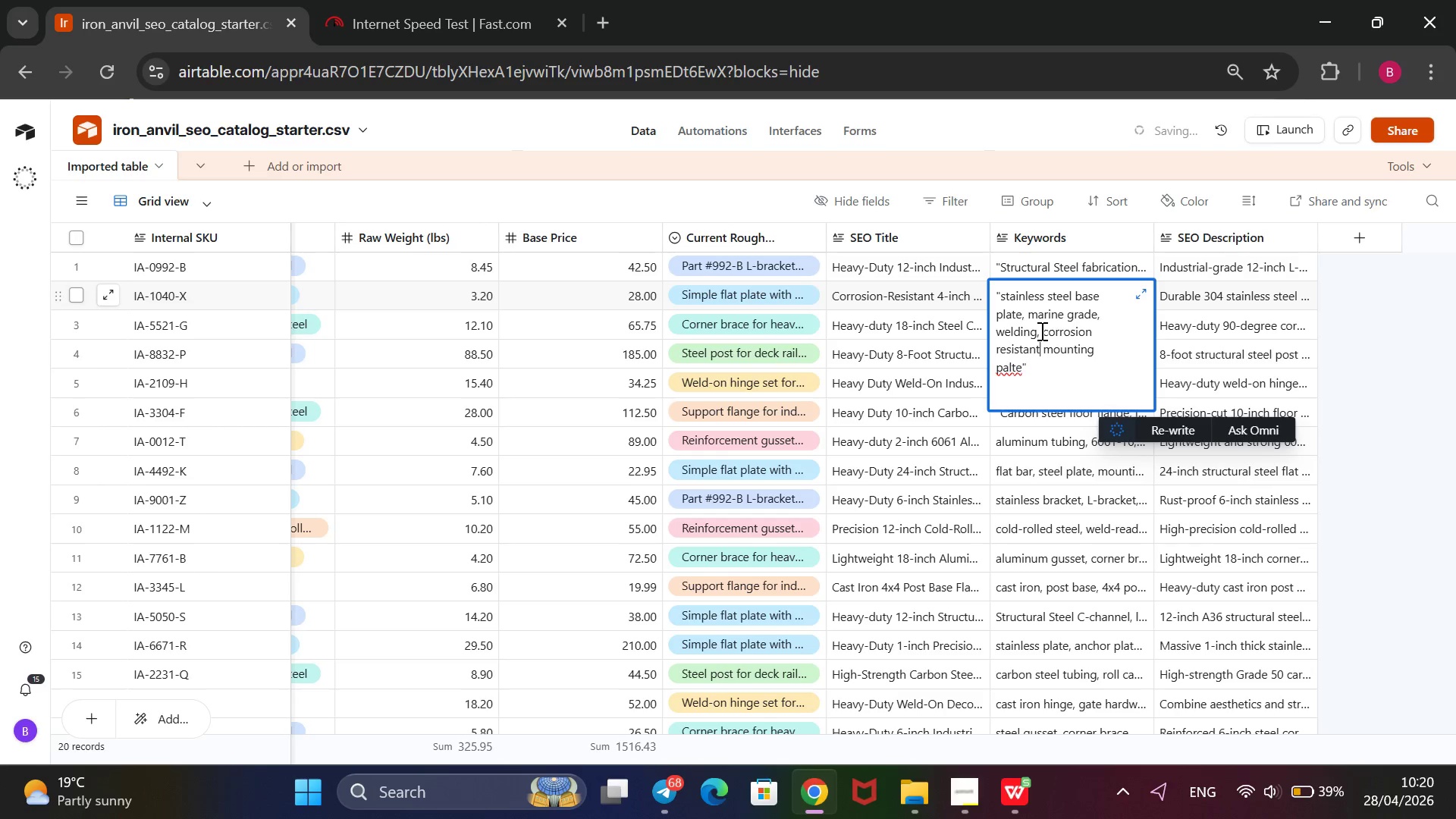 
left_click([1036, 328])
 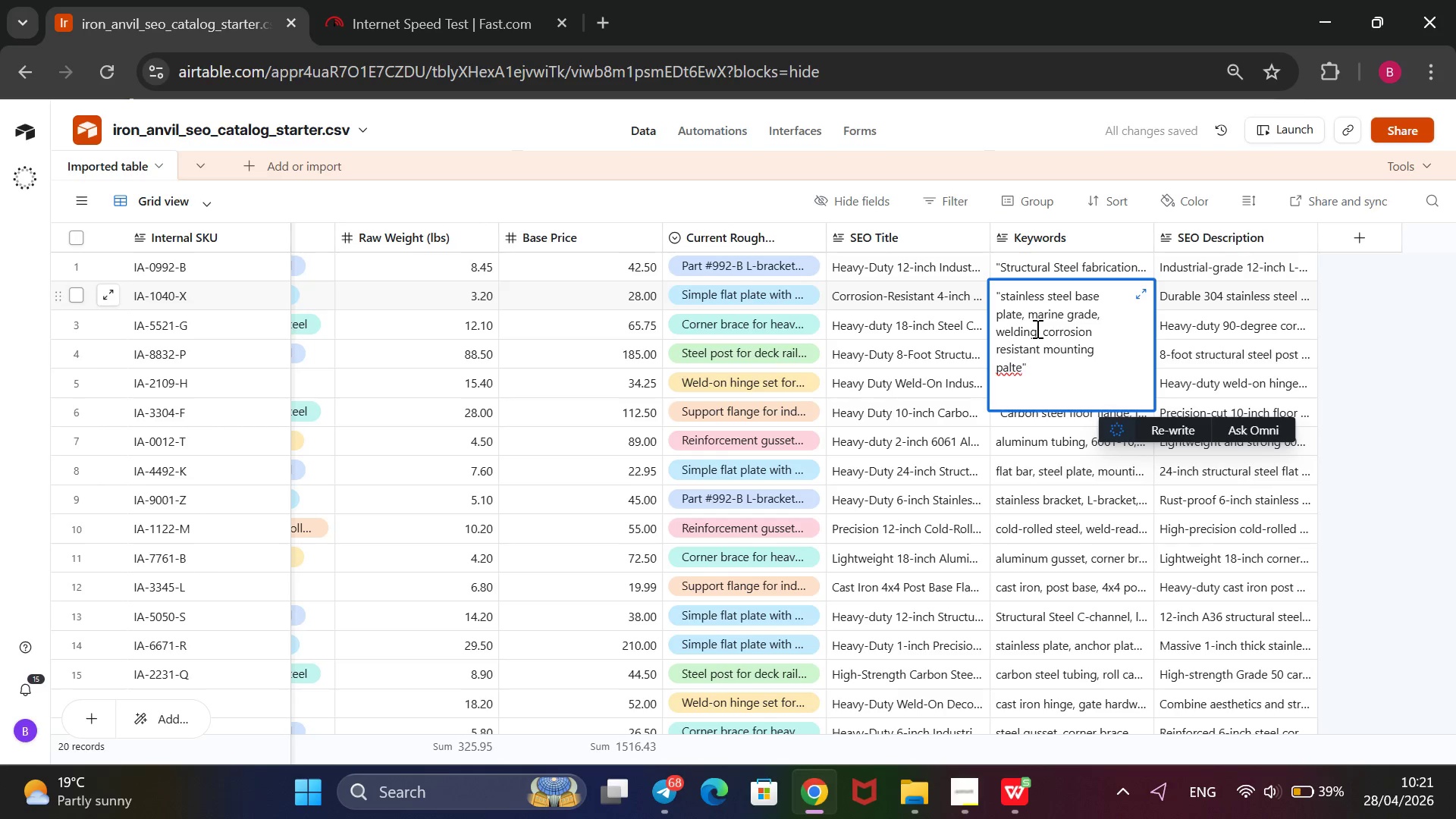 
type( fabrication base plate)
 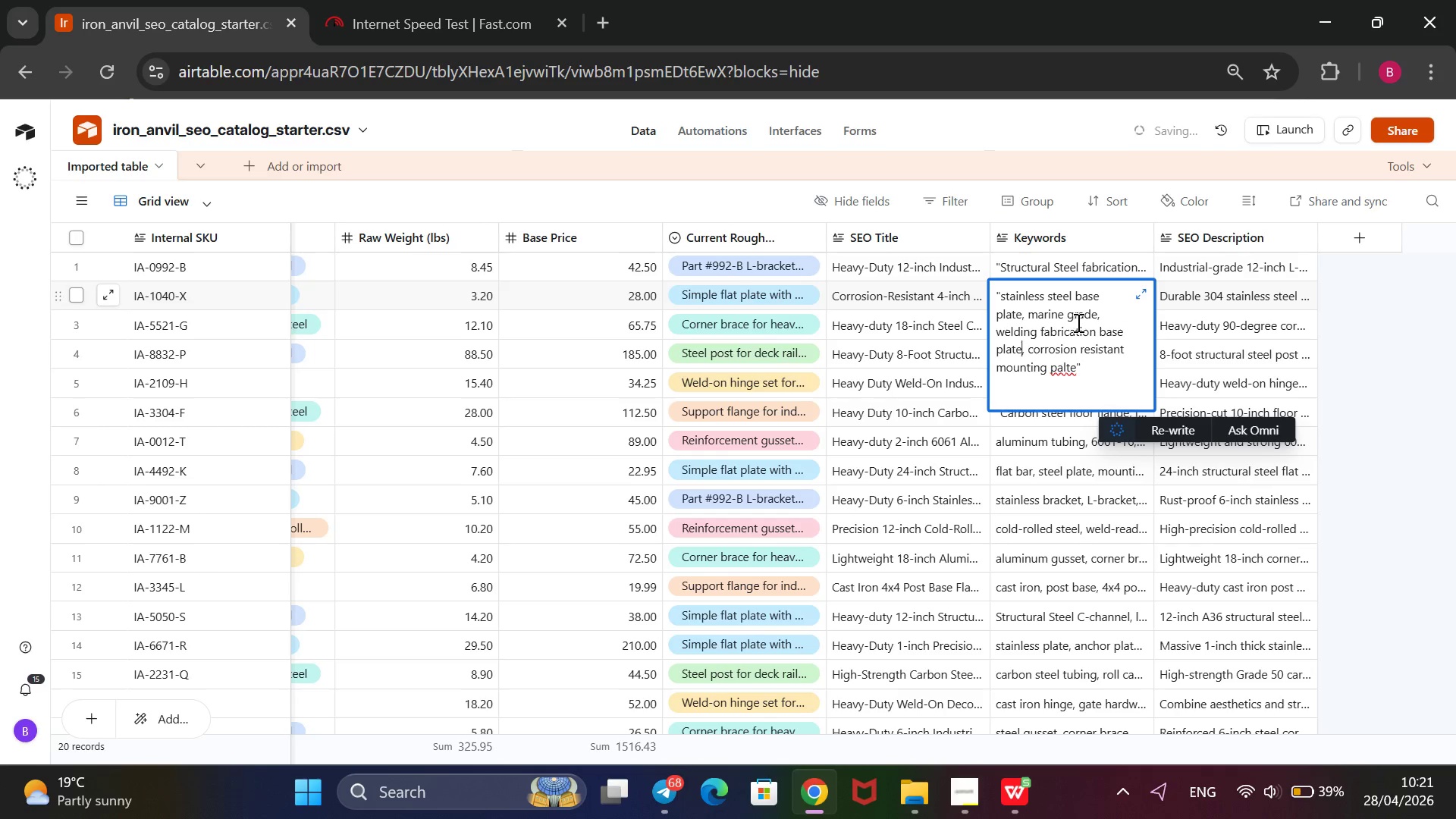 
wait(9.67)
 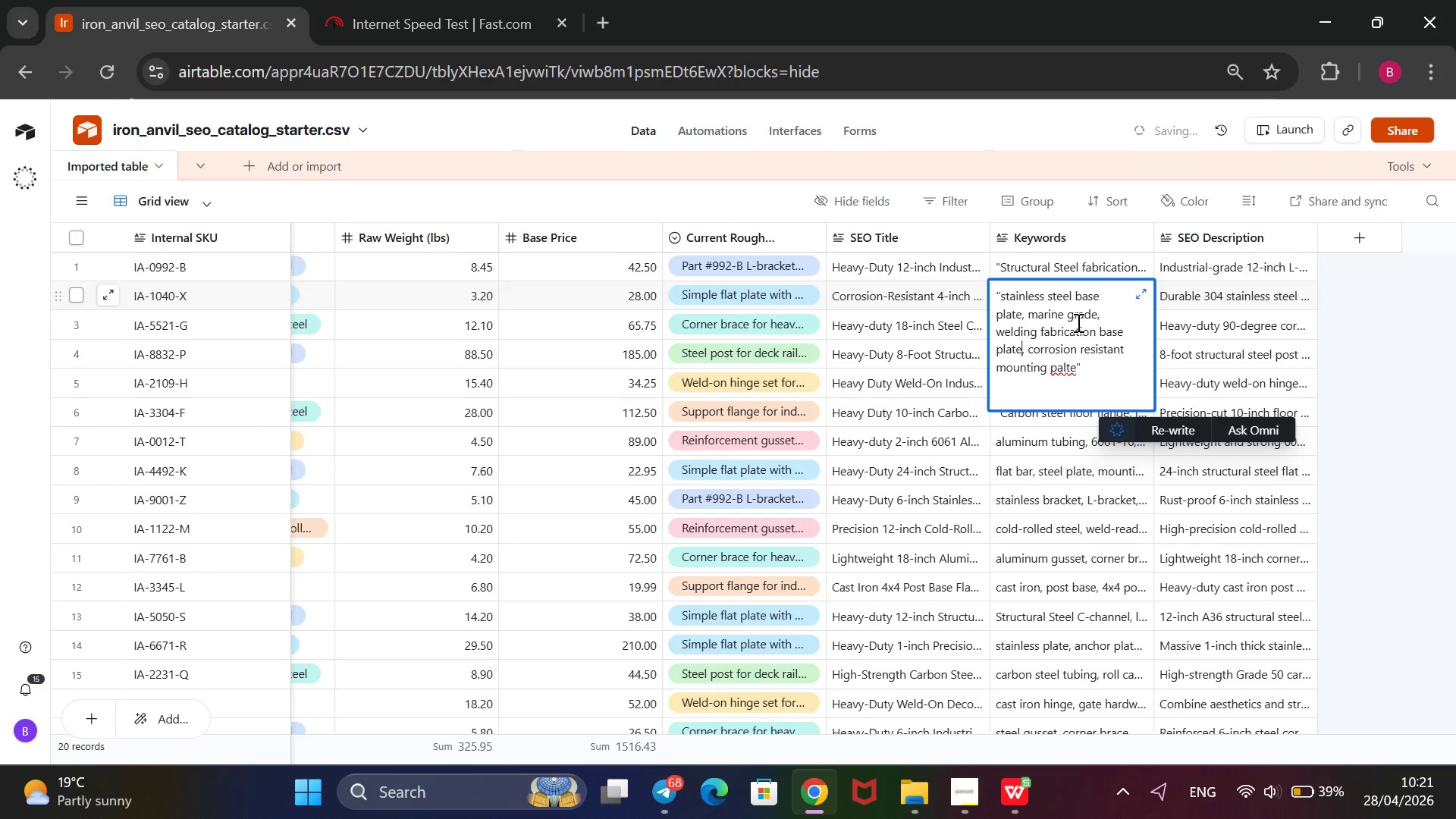 
left_click([1062, 367])
 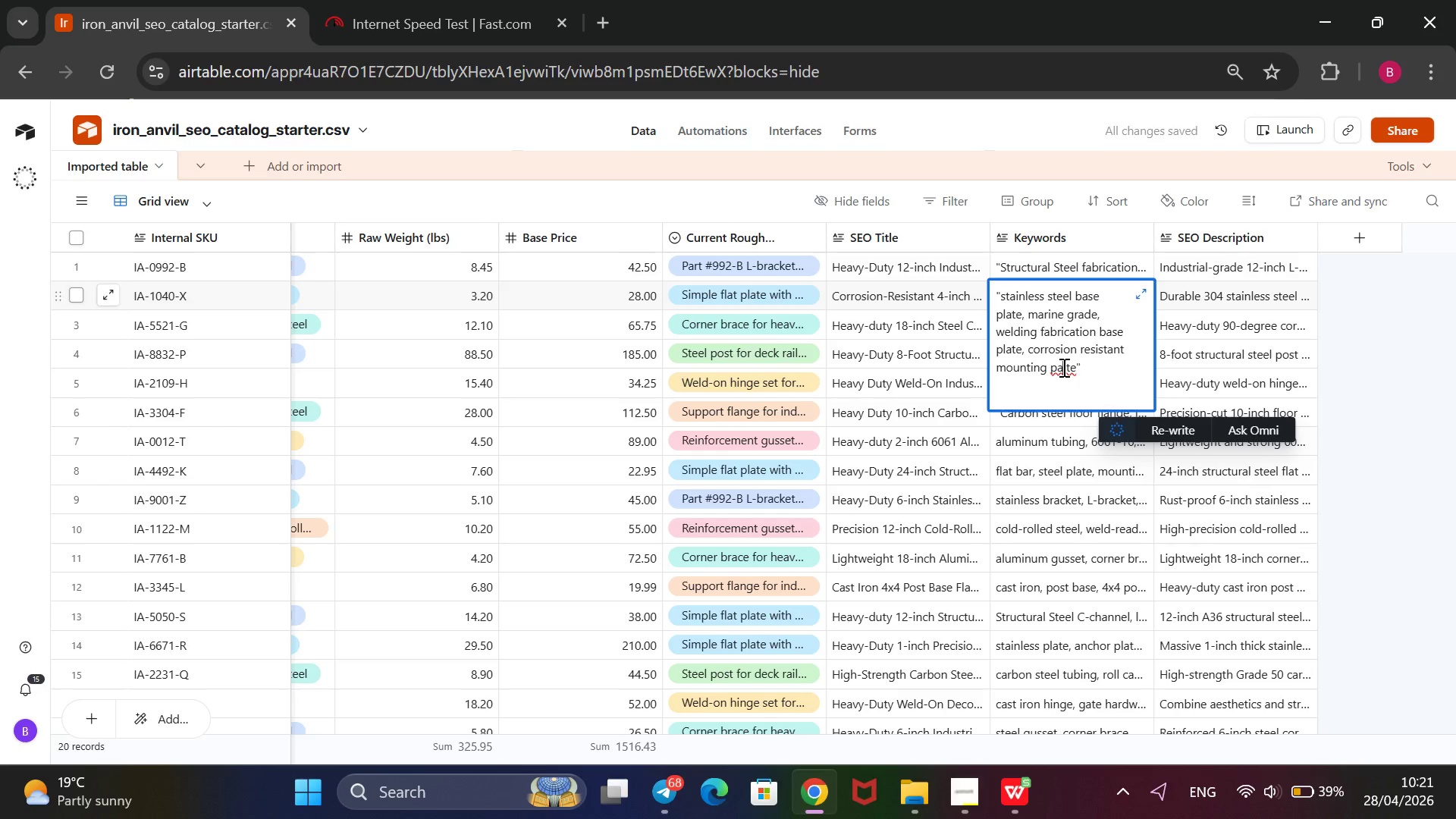 
key(Backspace)
 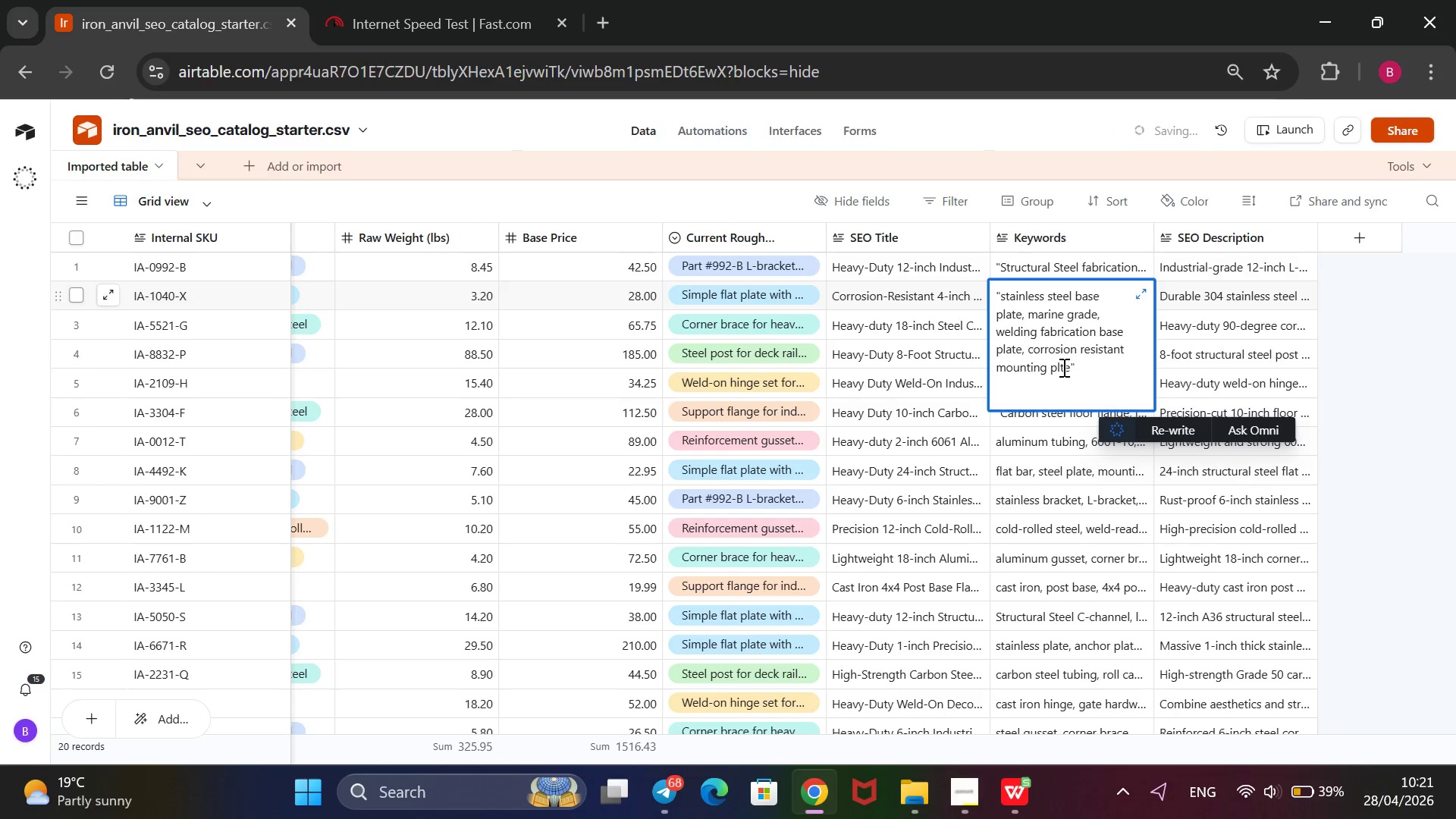 
key(ArrowRight)
 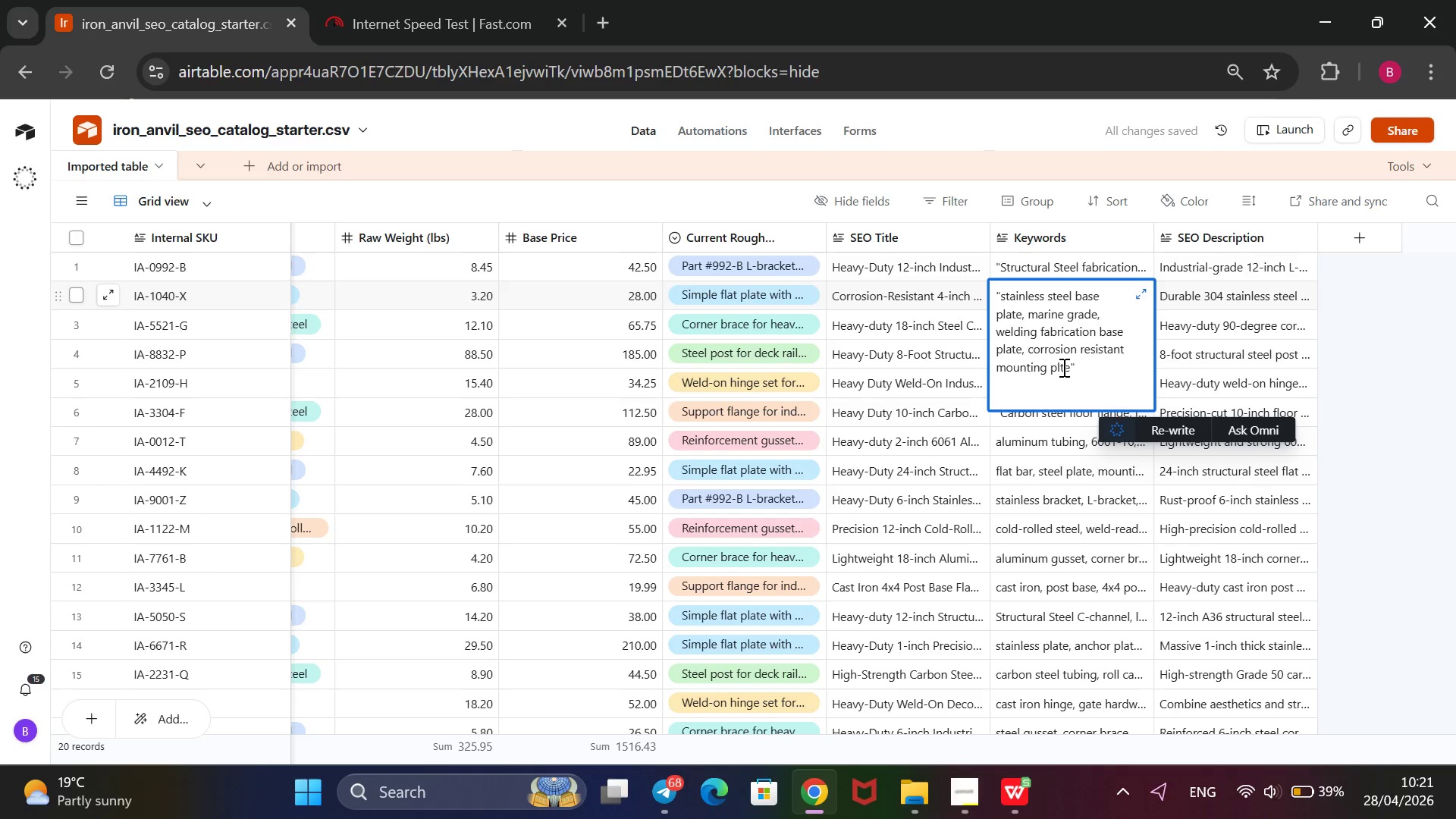 
key(A)
 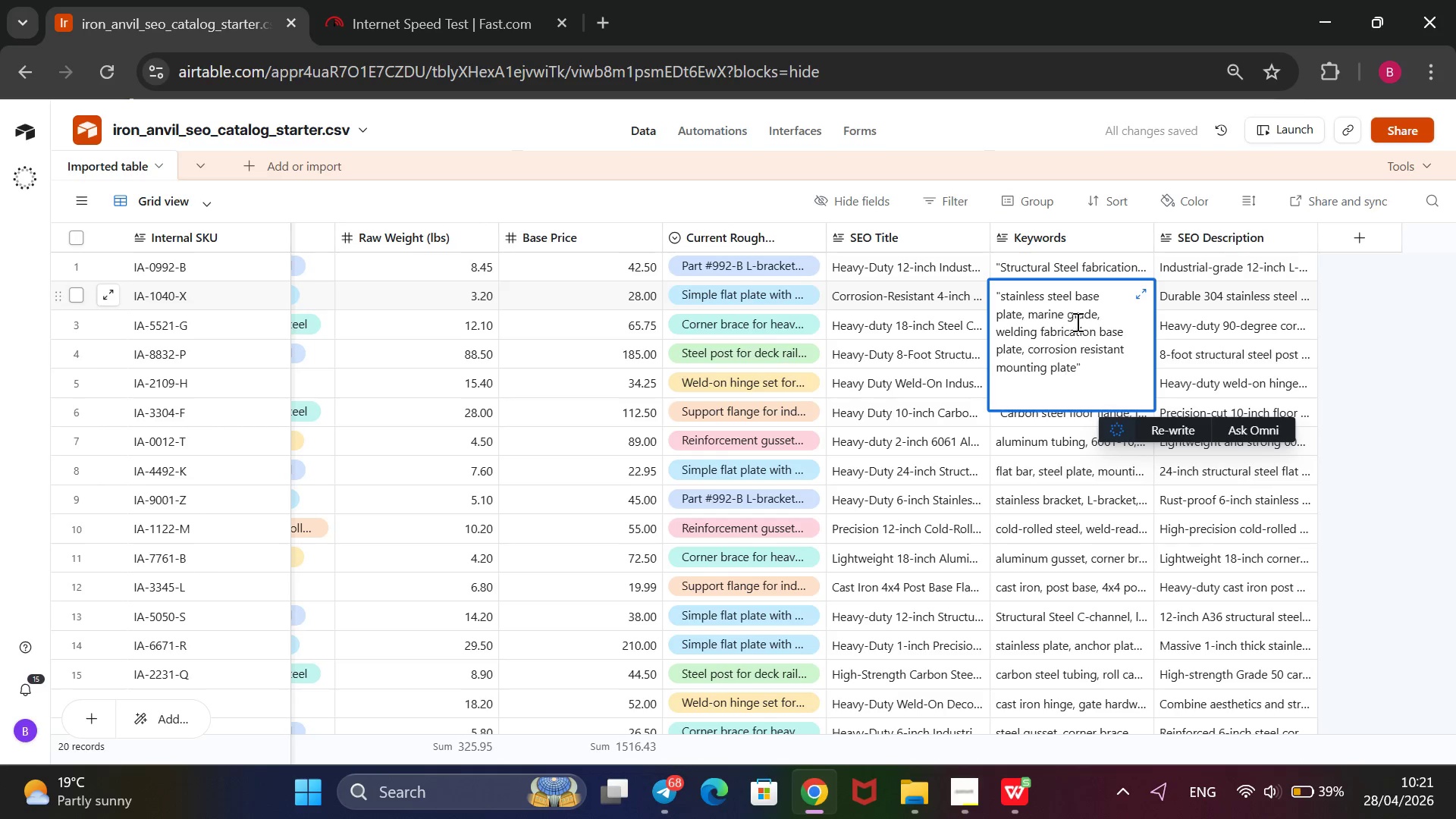 
wait(6.19)
 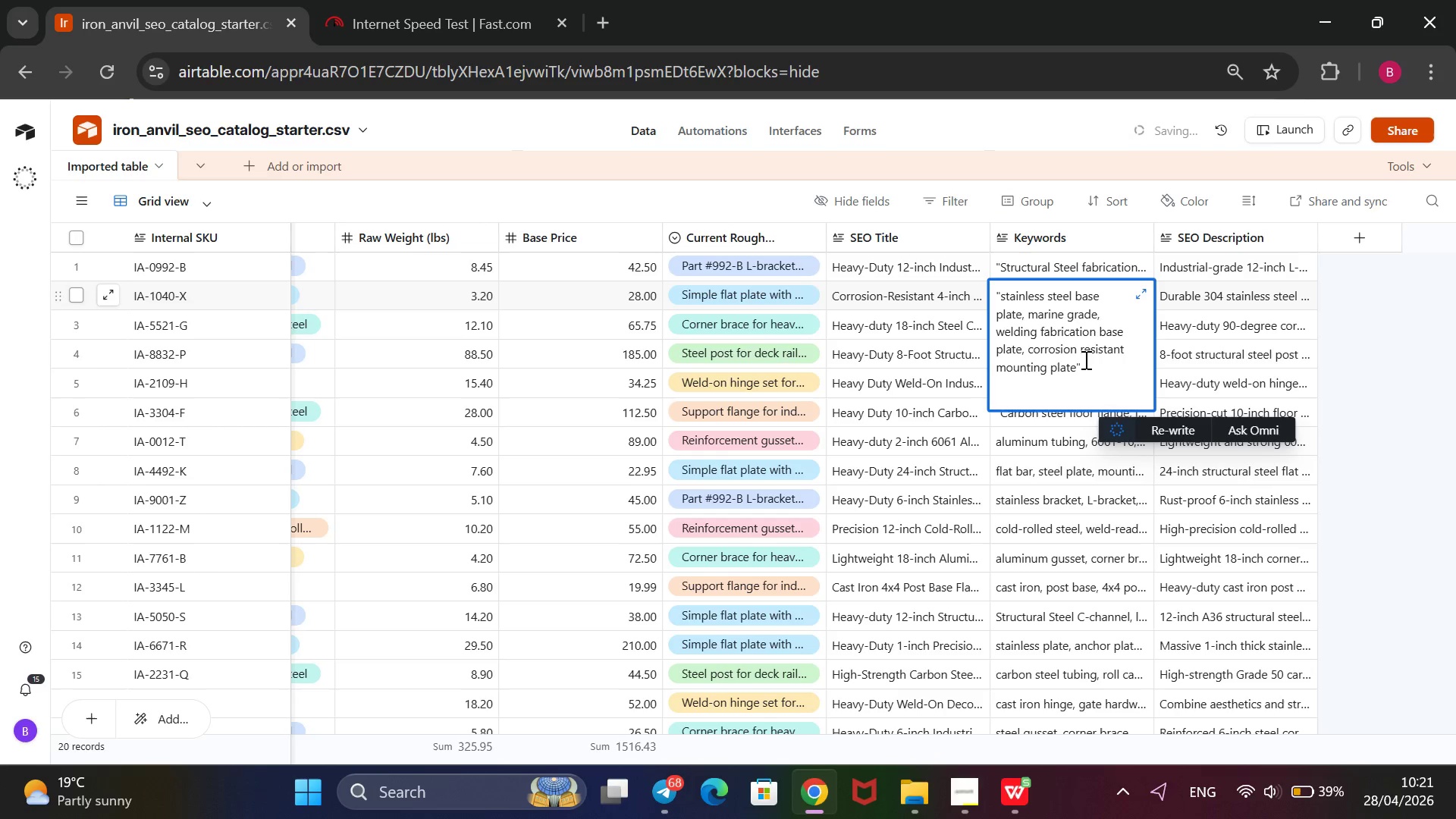 
left_click_drag(start_coordinate=[1101, 317], to_coordinate=[1028, 318])
 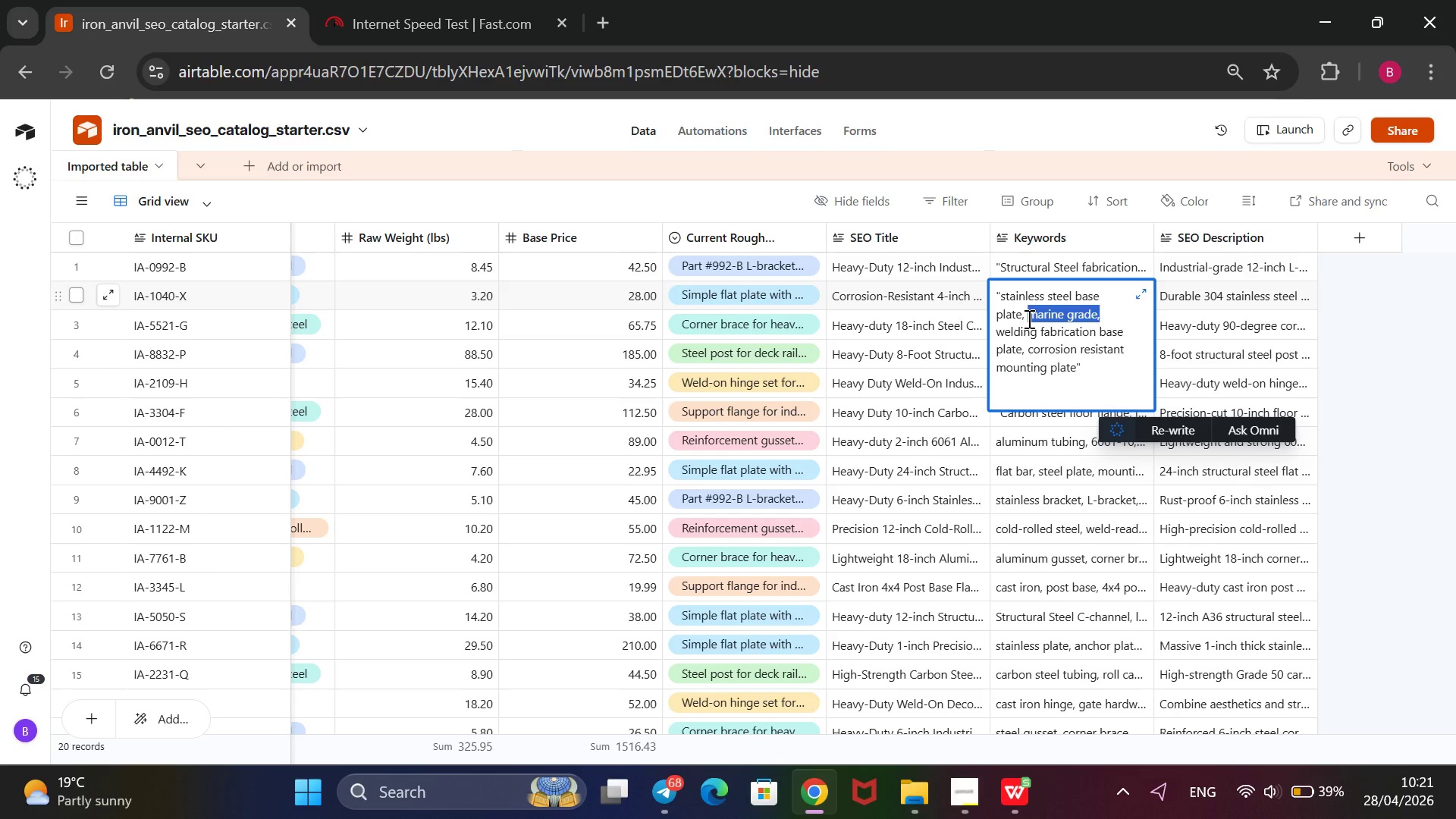 
key(Backspace)
 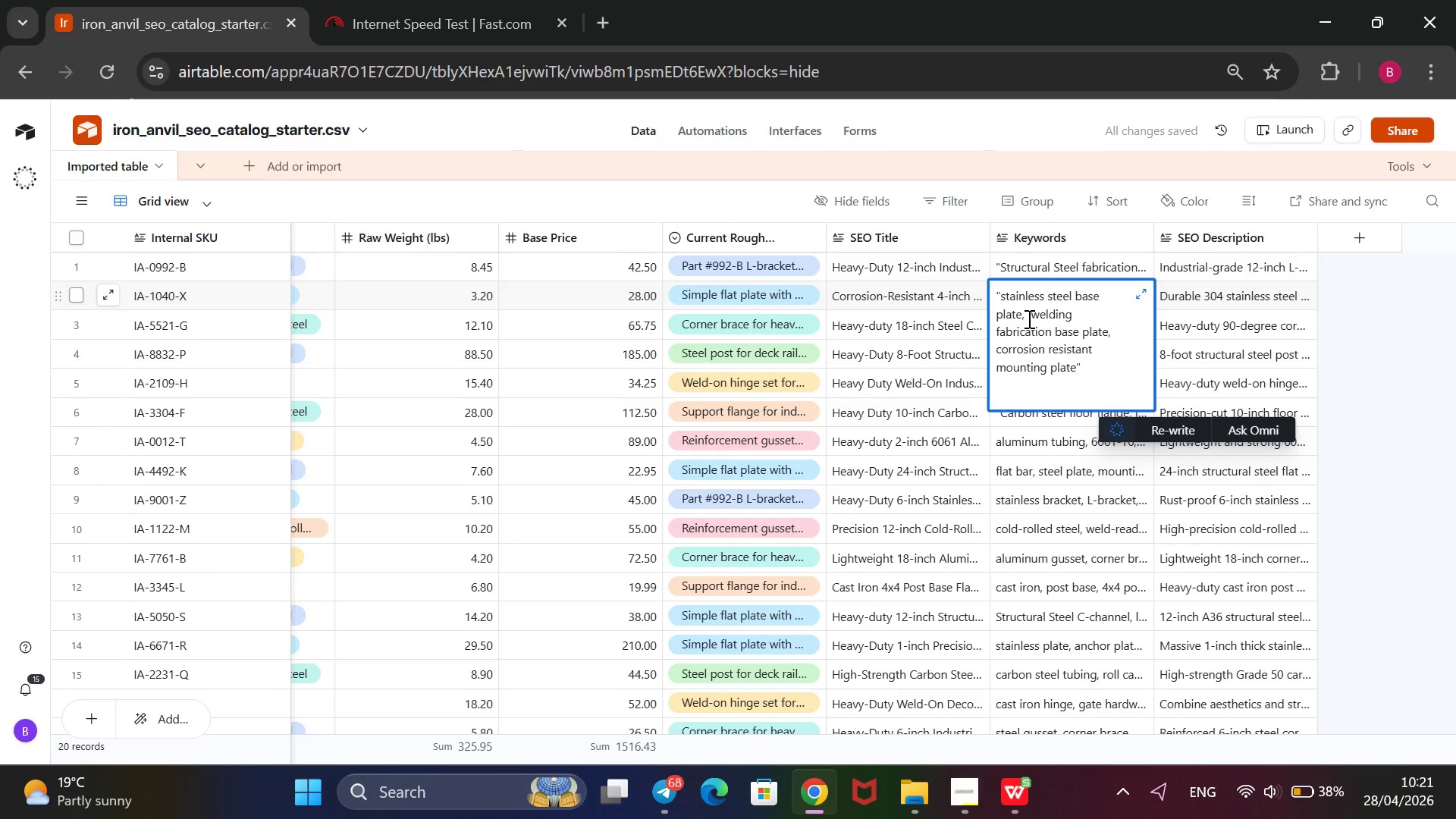 
wait(8.84)
 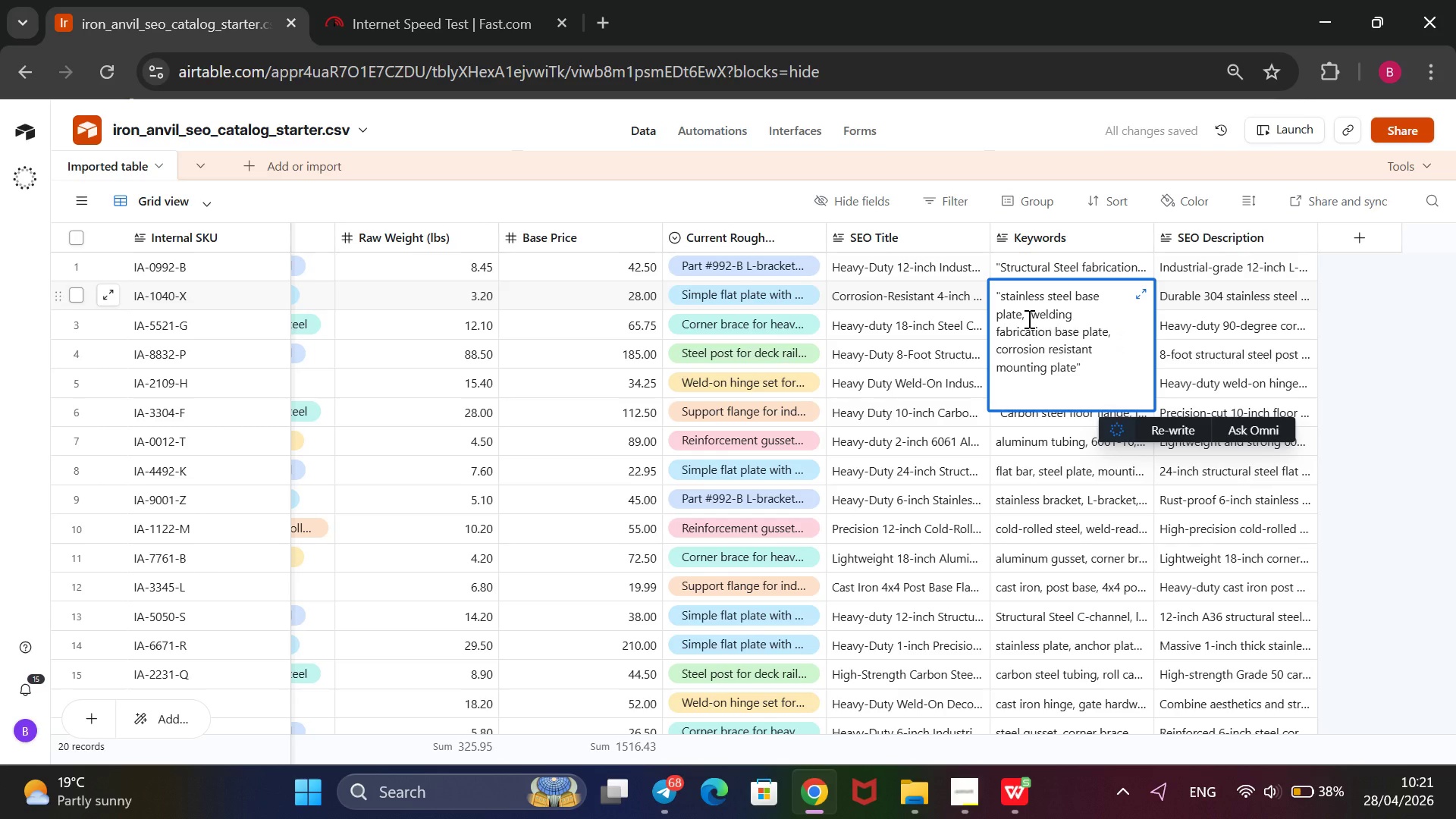 
type(industrial mounting hardware,)
 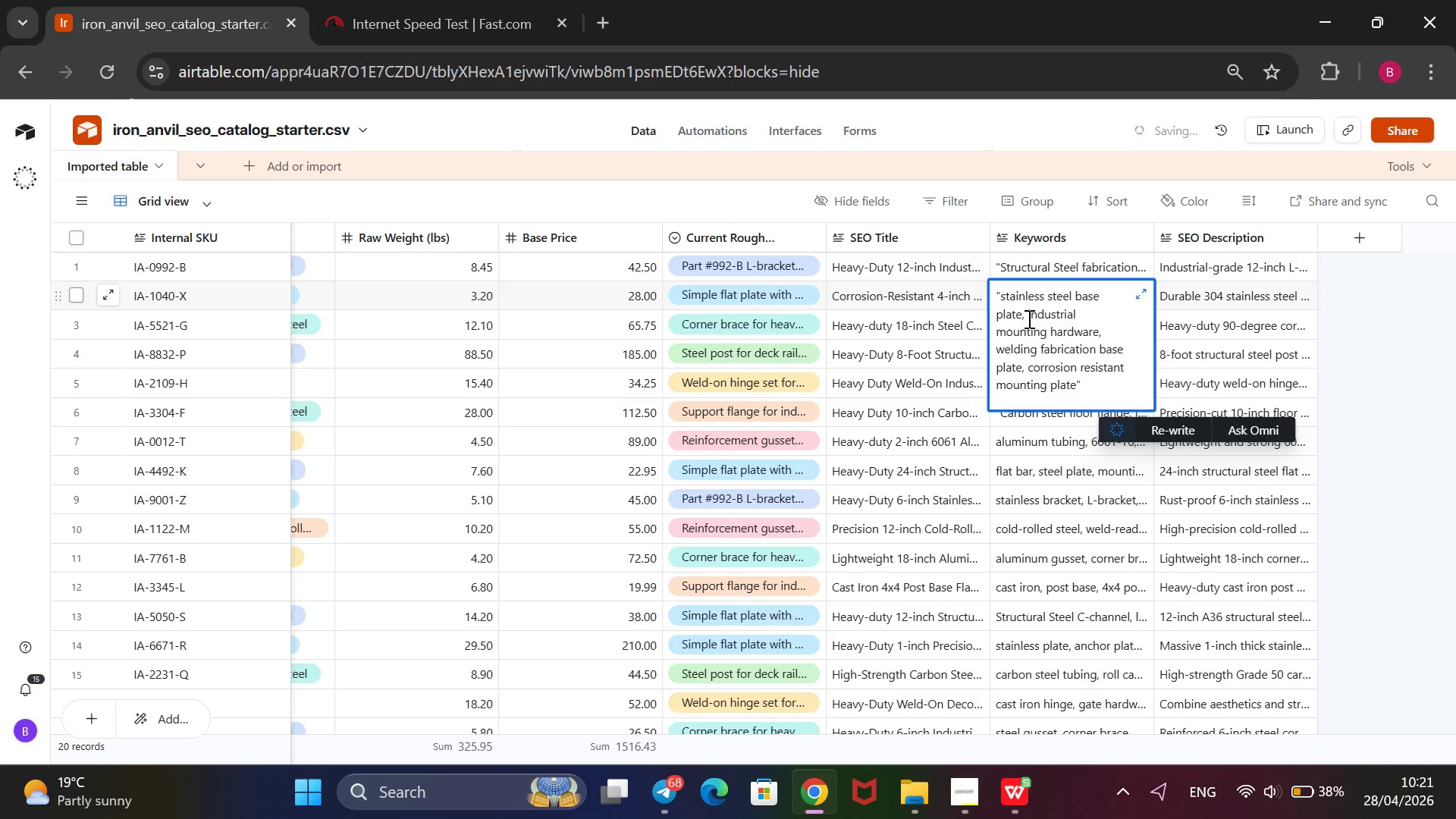 
hold_key(key=ArrowDown, duration=0.64)
 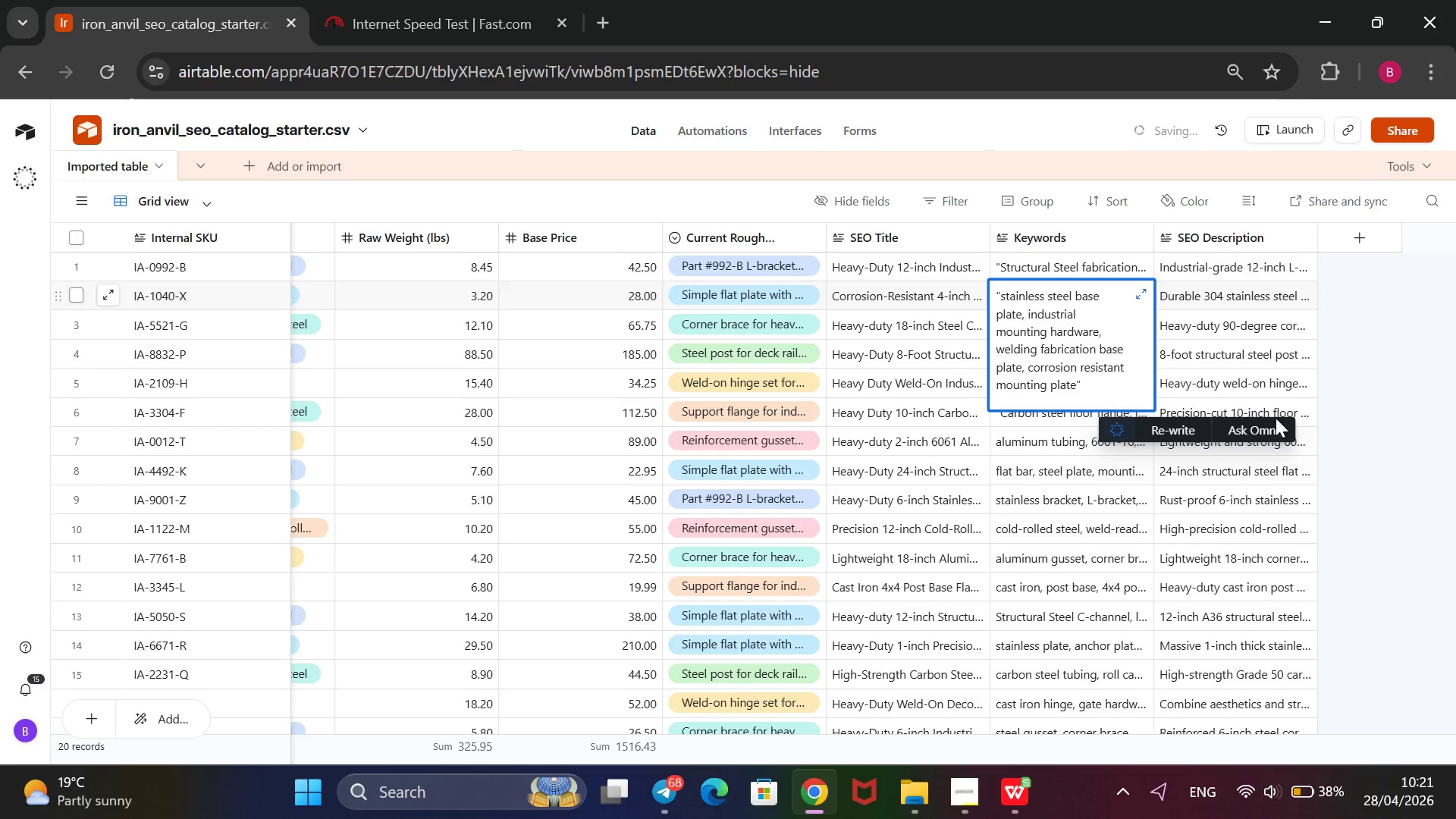 
left_click([1374, 418])
 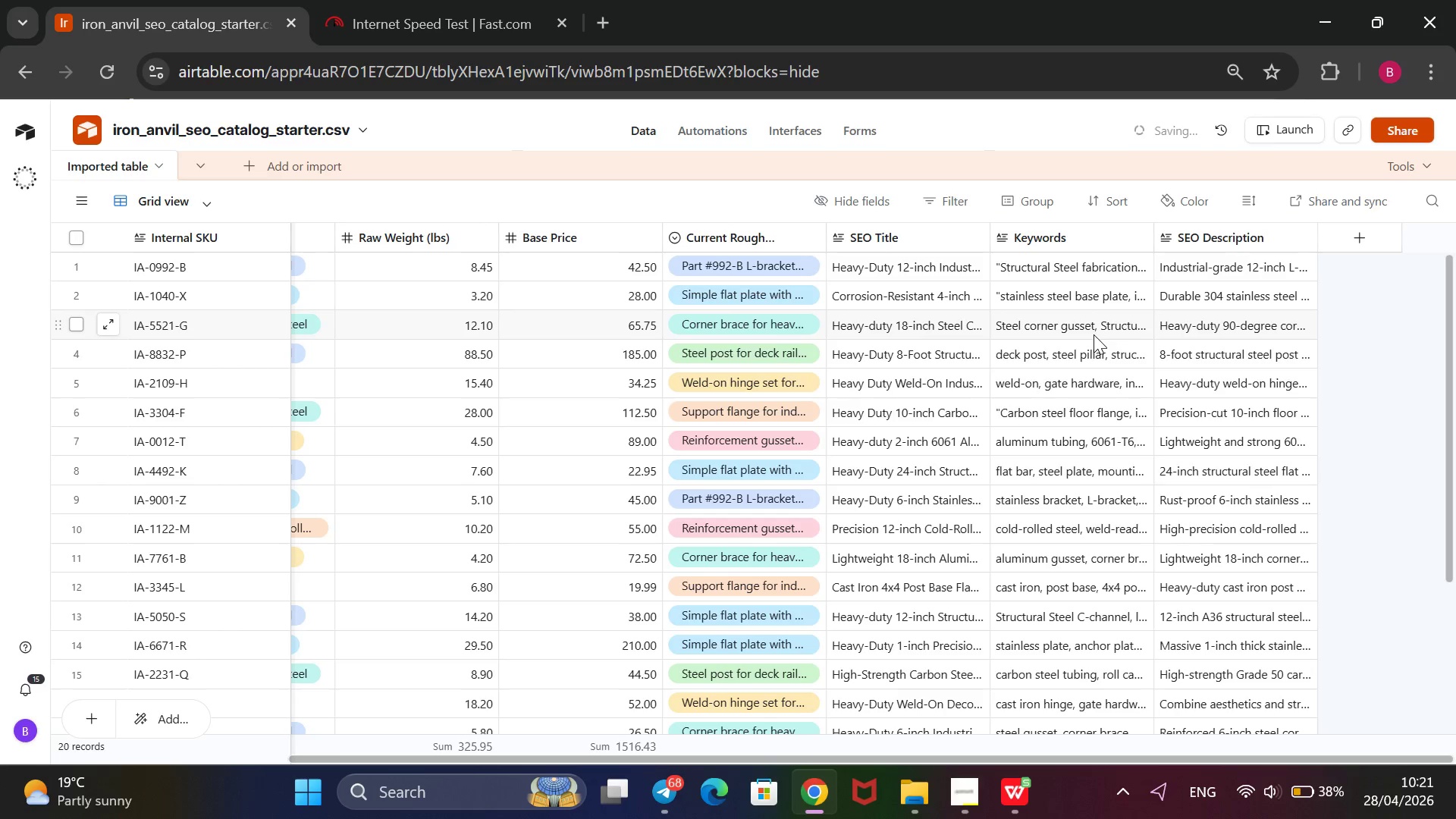 
double_click([1094, 334])
 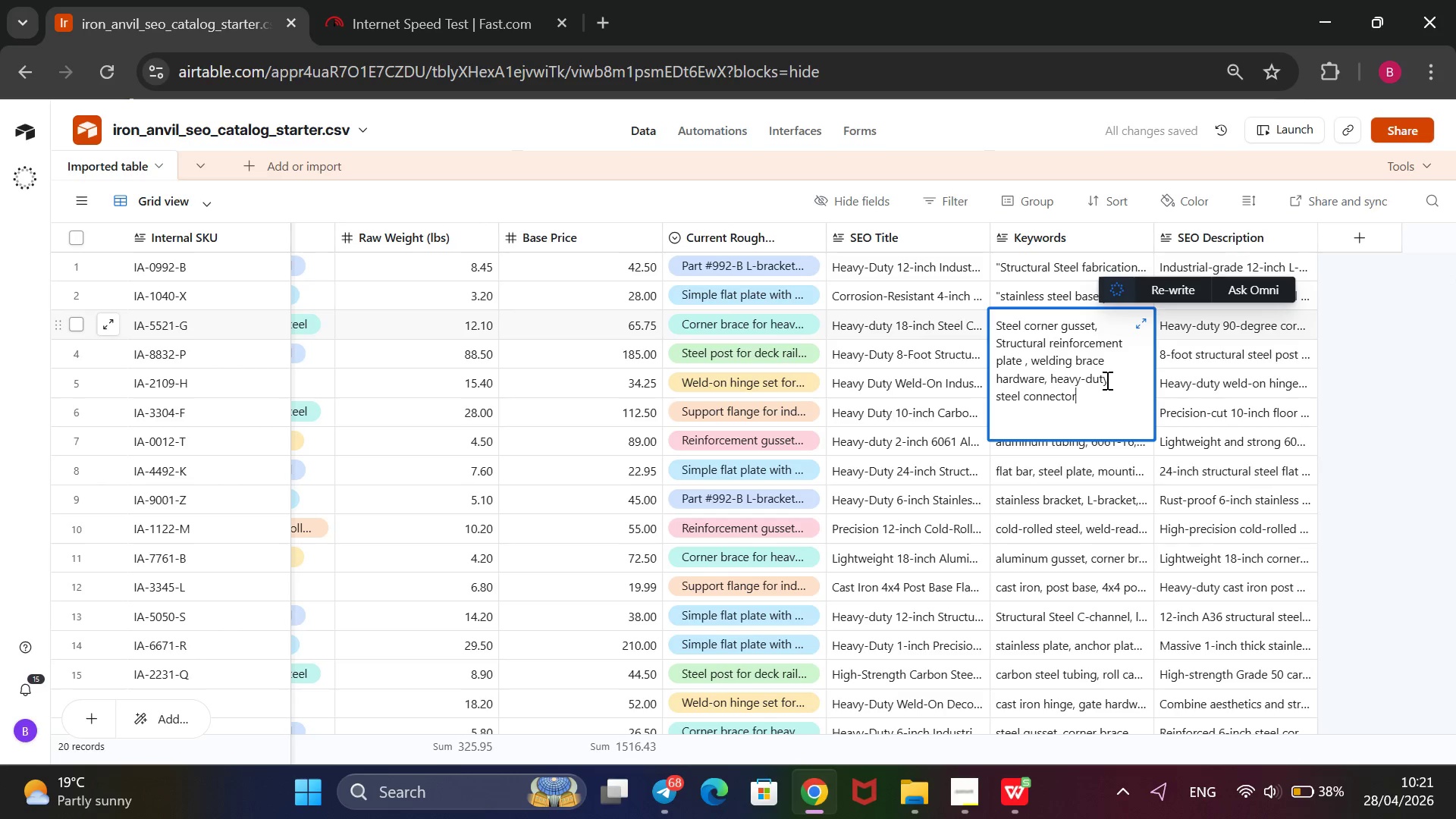 
wait(5.72)
 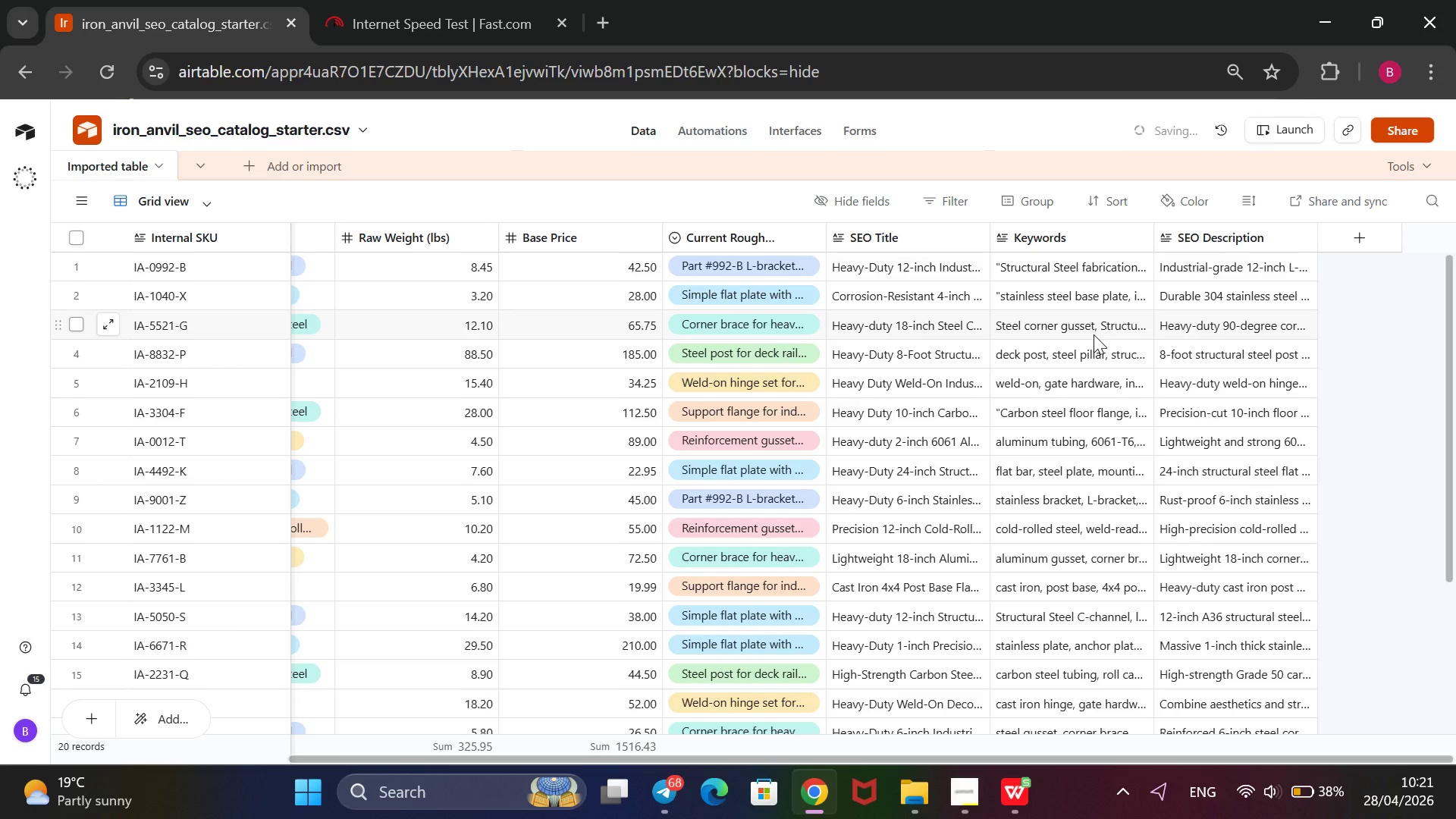 
type(@@)
 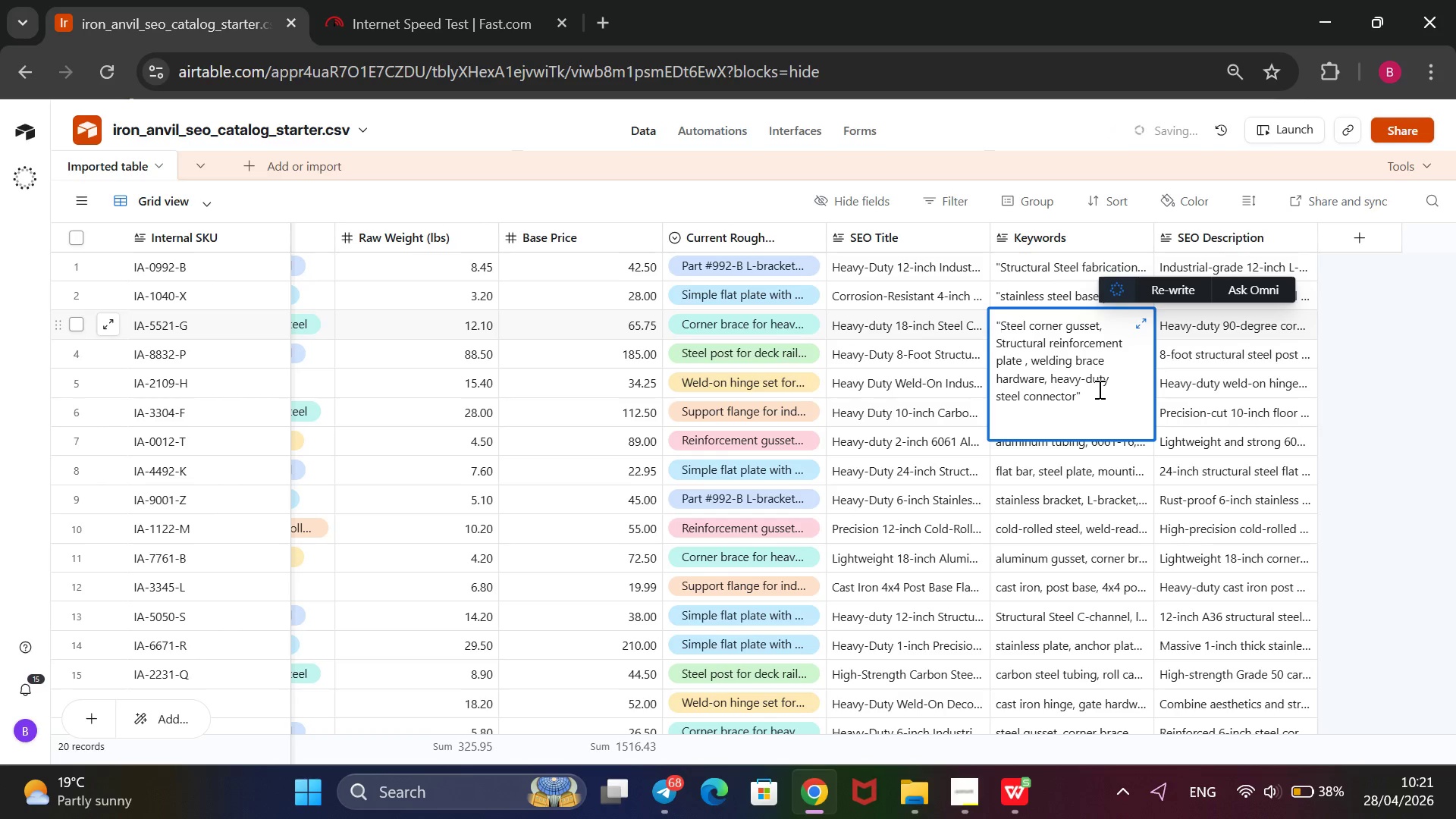 
hold_key(key=ArrowUp, duration=1.14)
 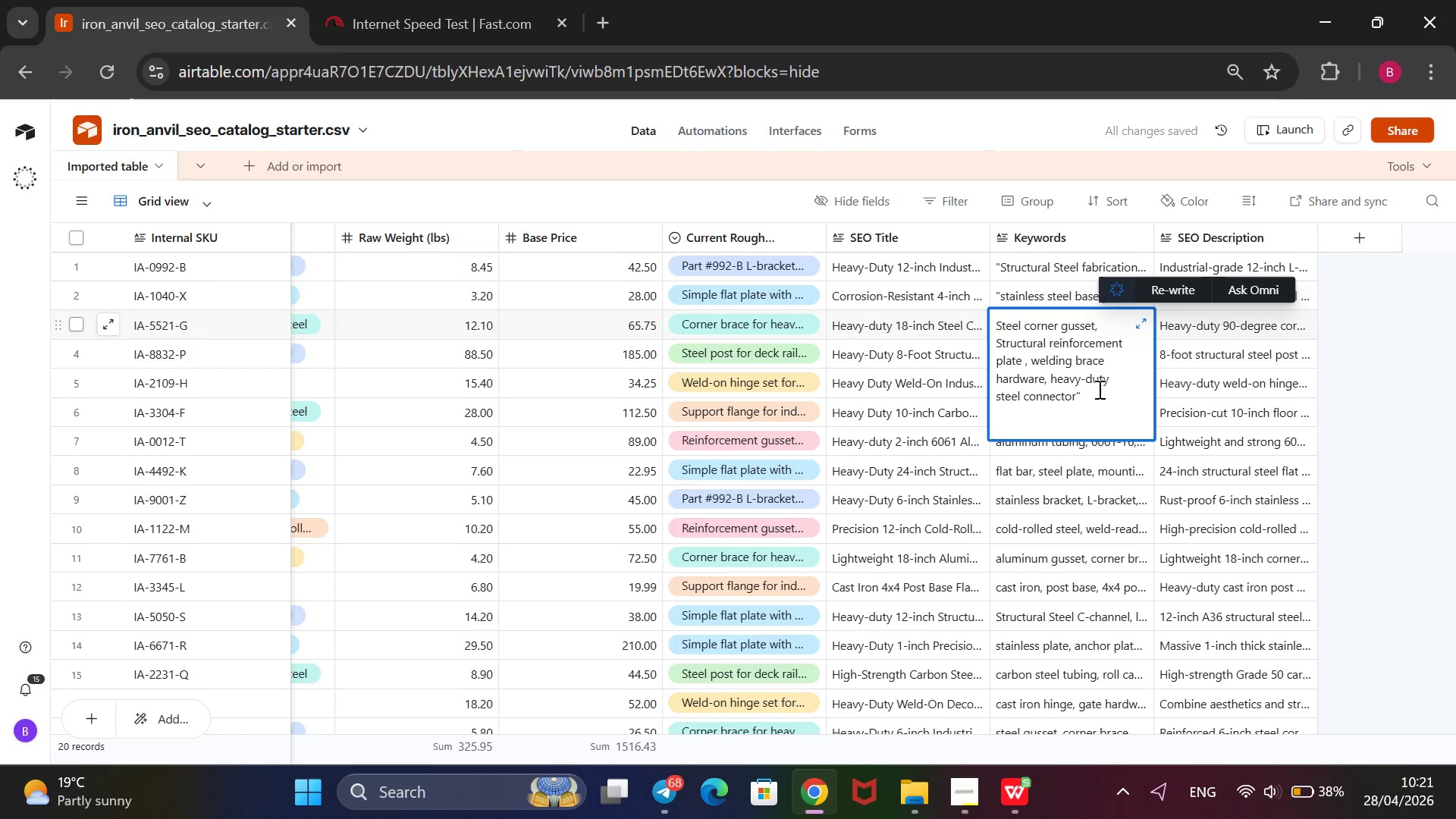 
left_click([1414, 461])
 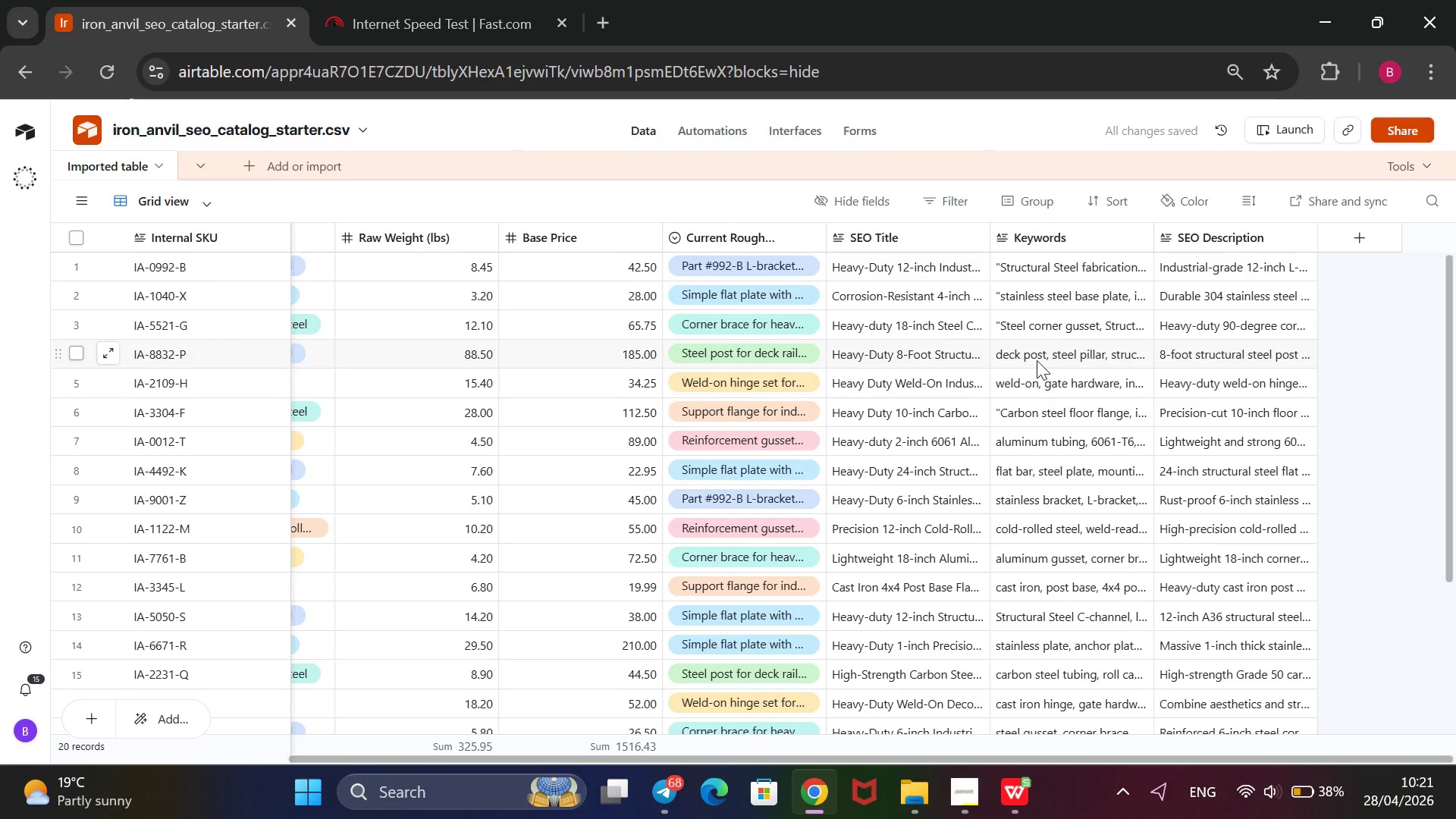 
double_click([1037, 359])
 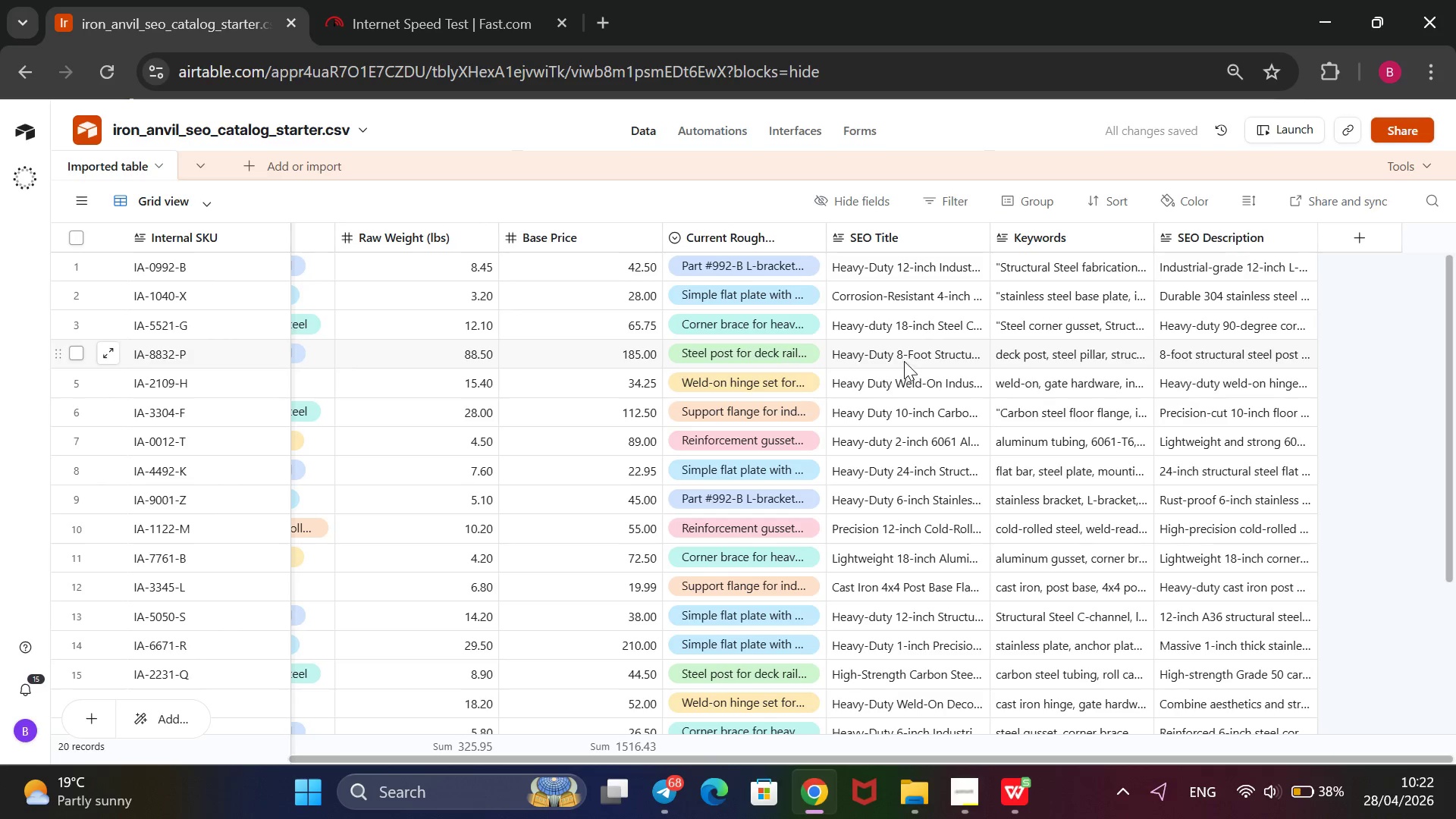 
double_click([905, 361])
 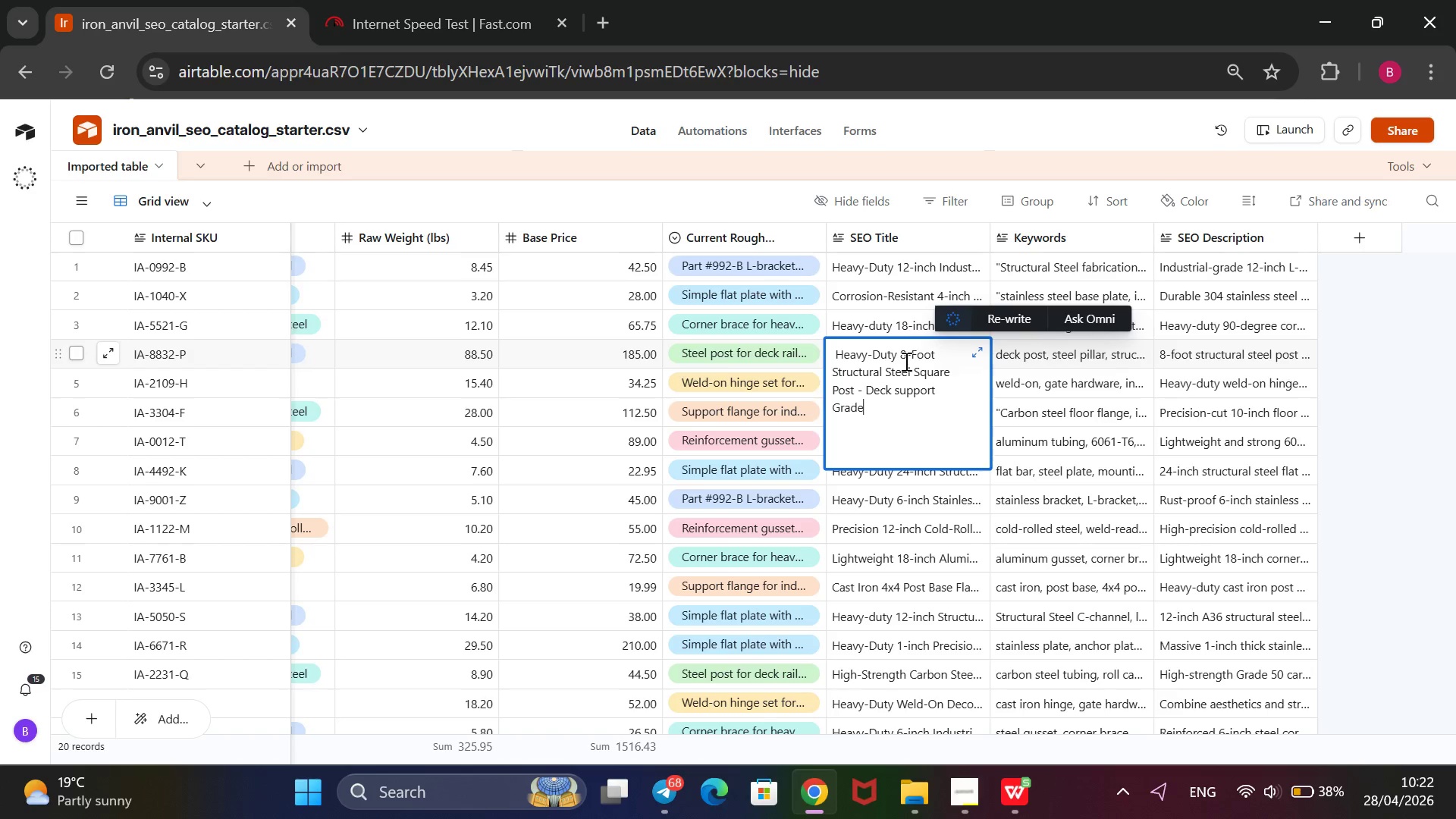 
wait(31.45)
 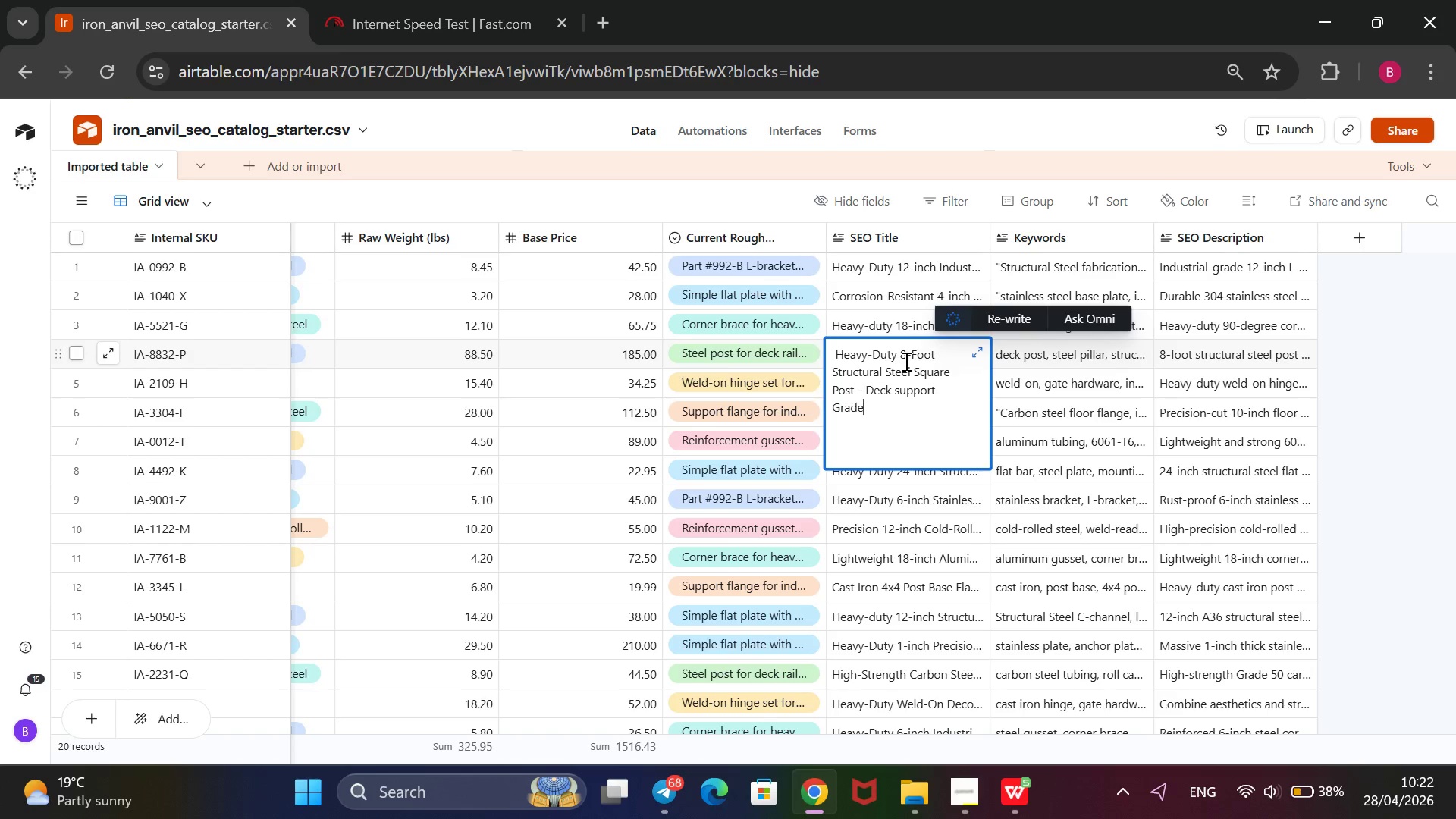 
double_click([1113, 354])
 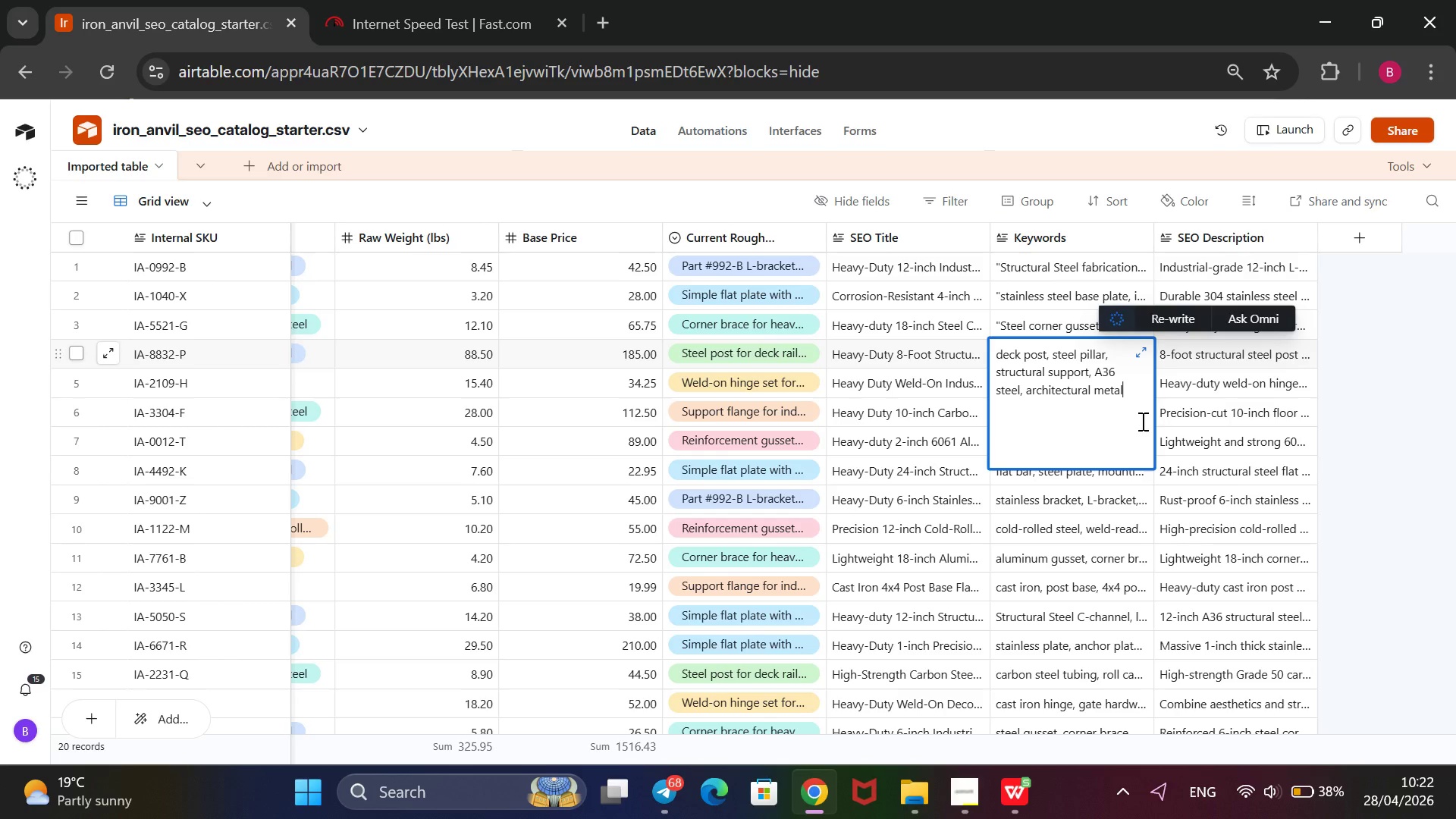 
wait(10.78)
 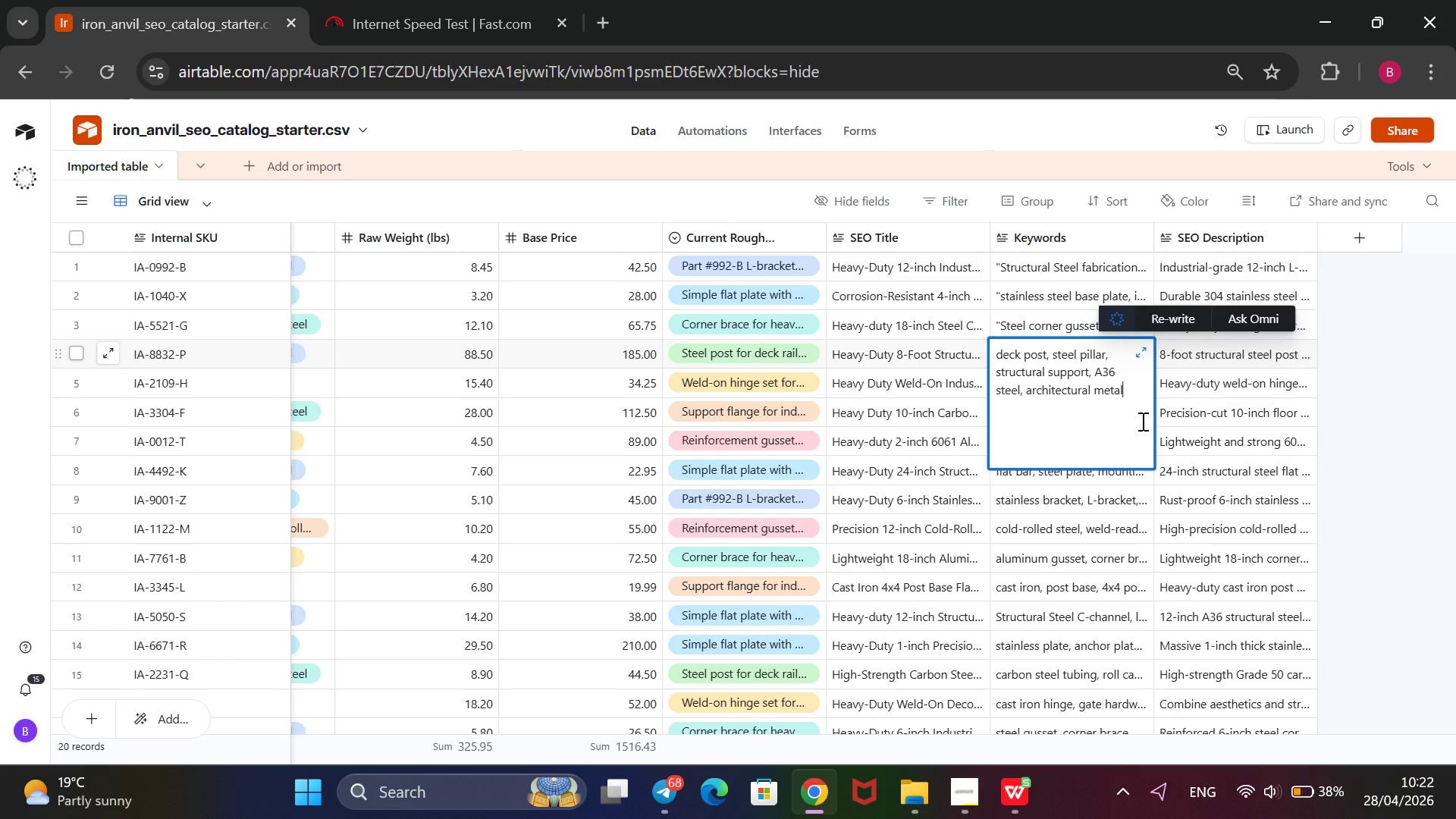 
left_click([1047, 372])
 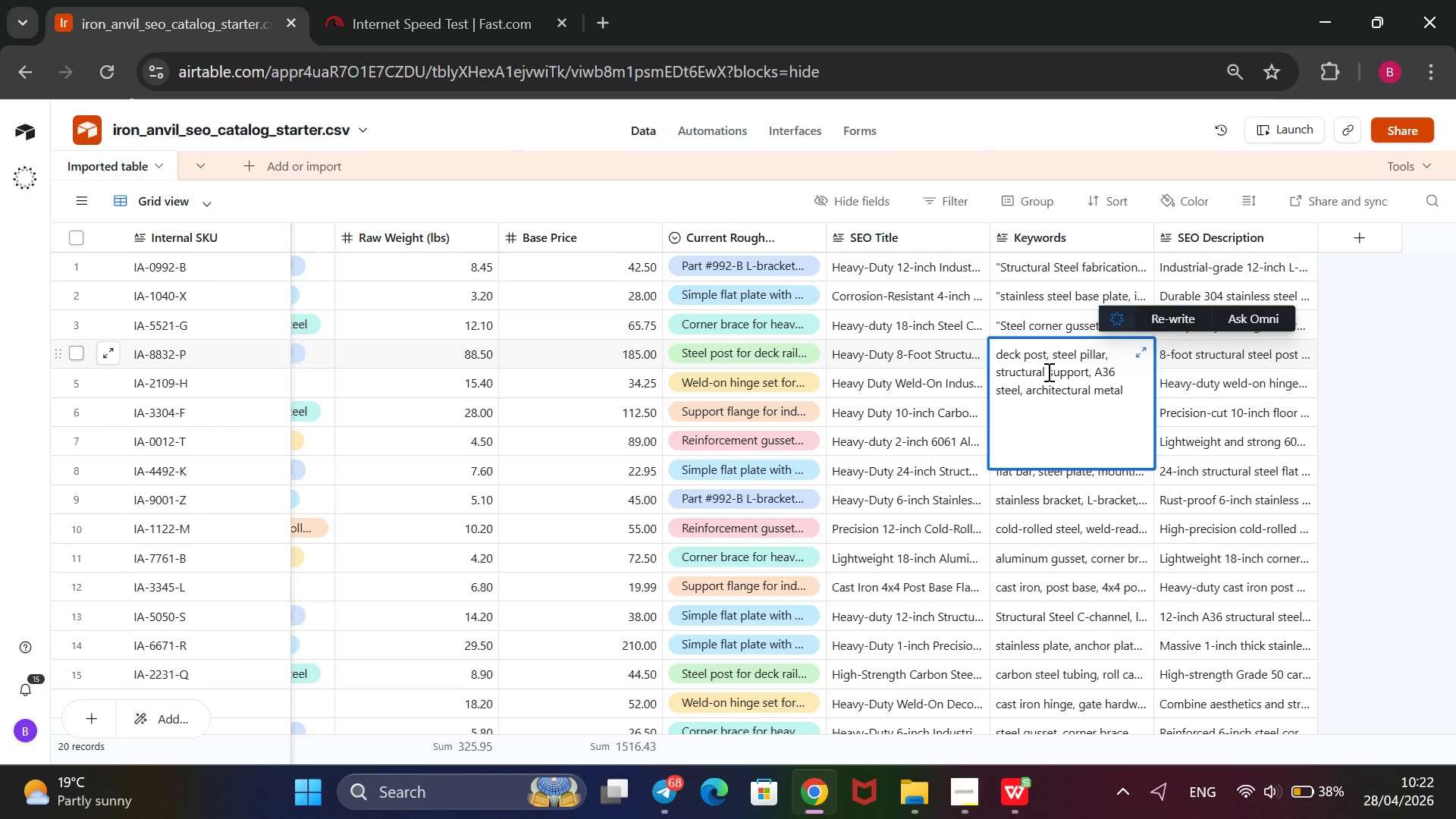 
type( steel )
 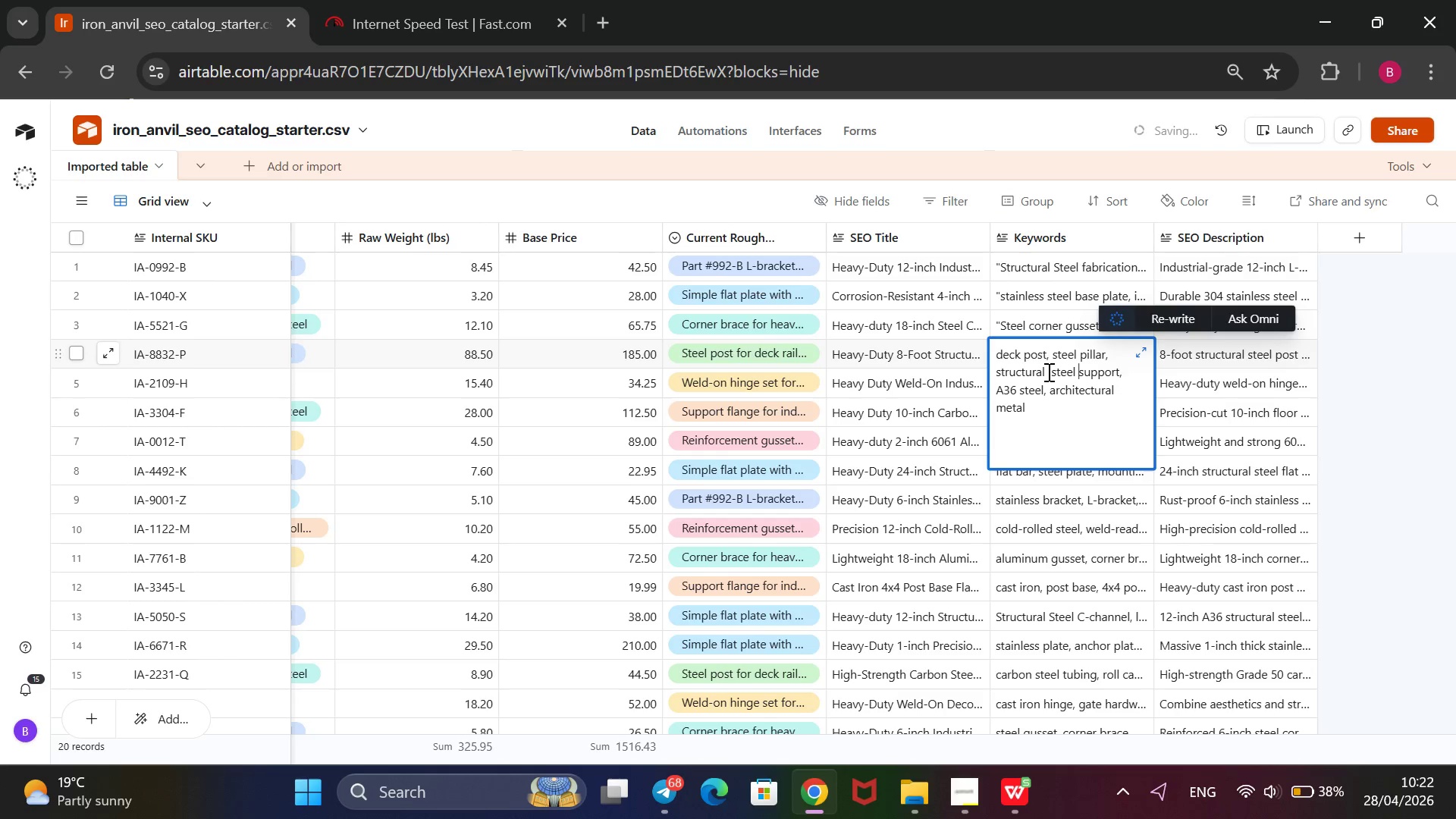 
key(ArrowRight)
 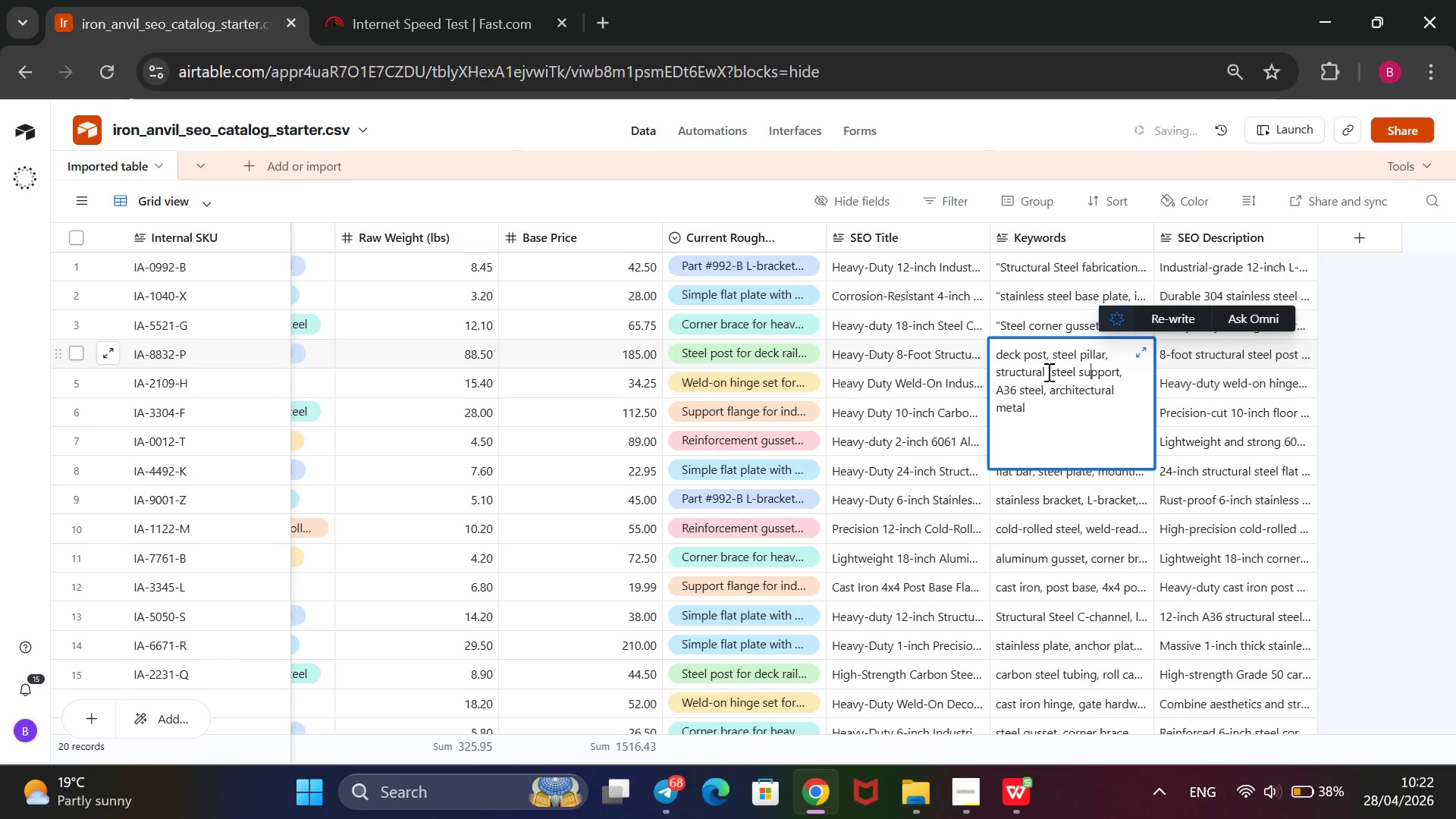 
key(ArrowRight)
 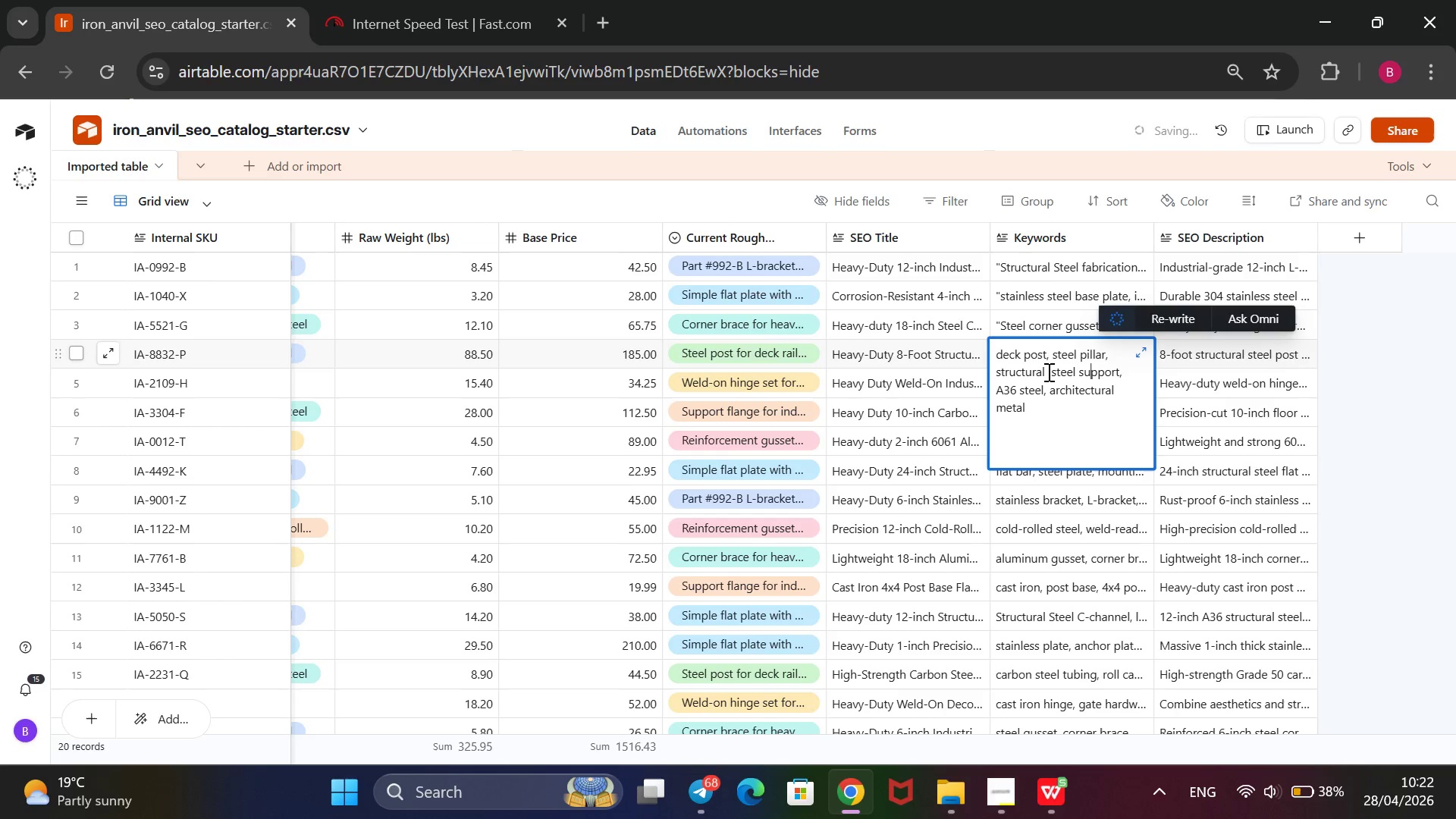 
key(ArrowRight)
 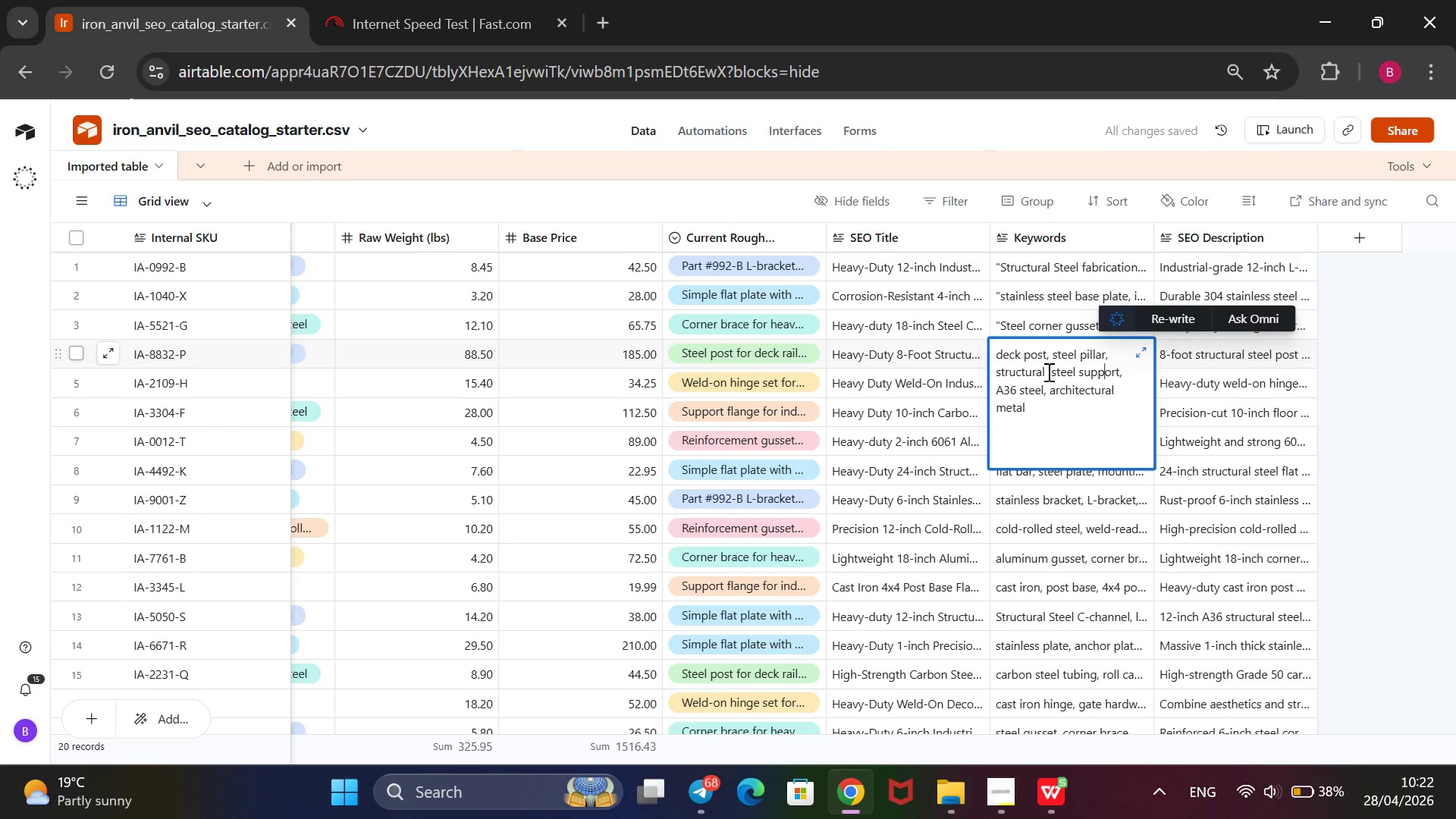 
key(ArrowRight)
 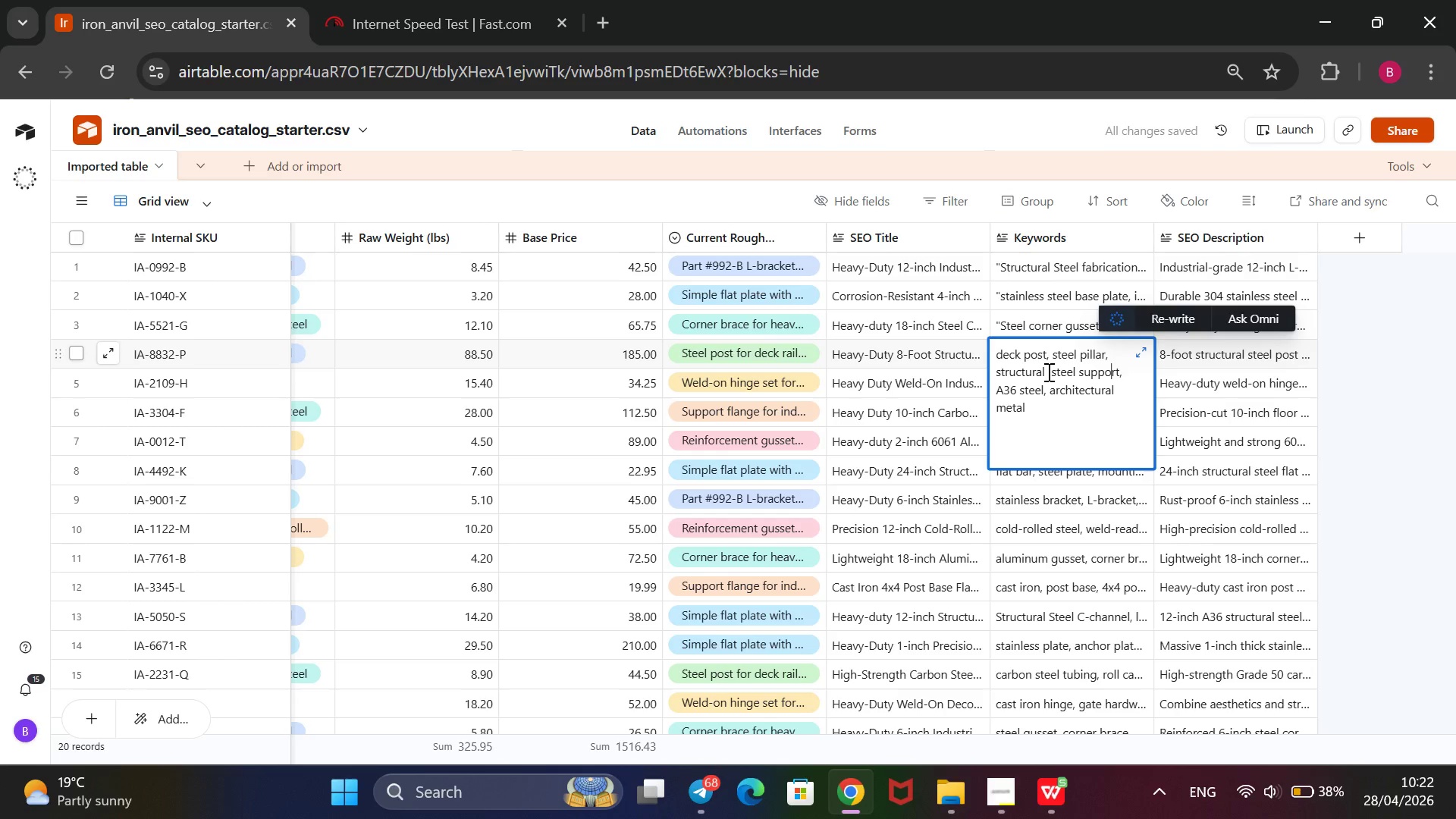 
key(ArrowRight)
 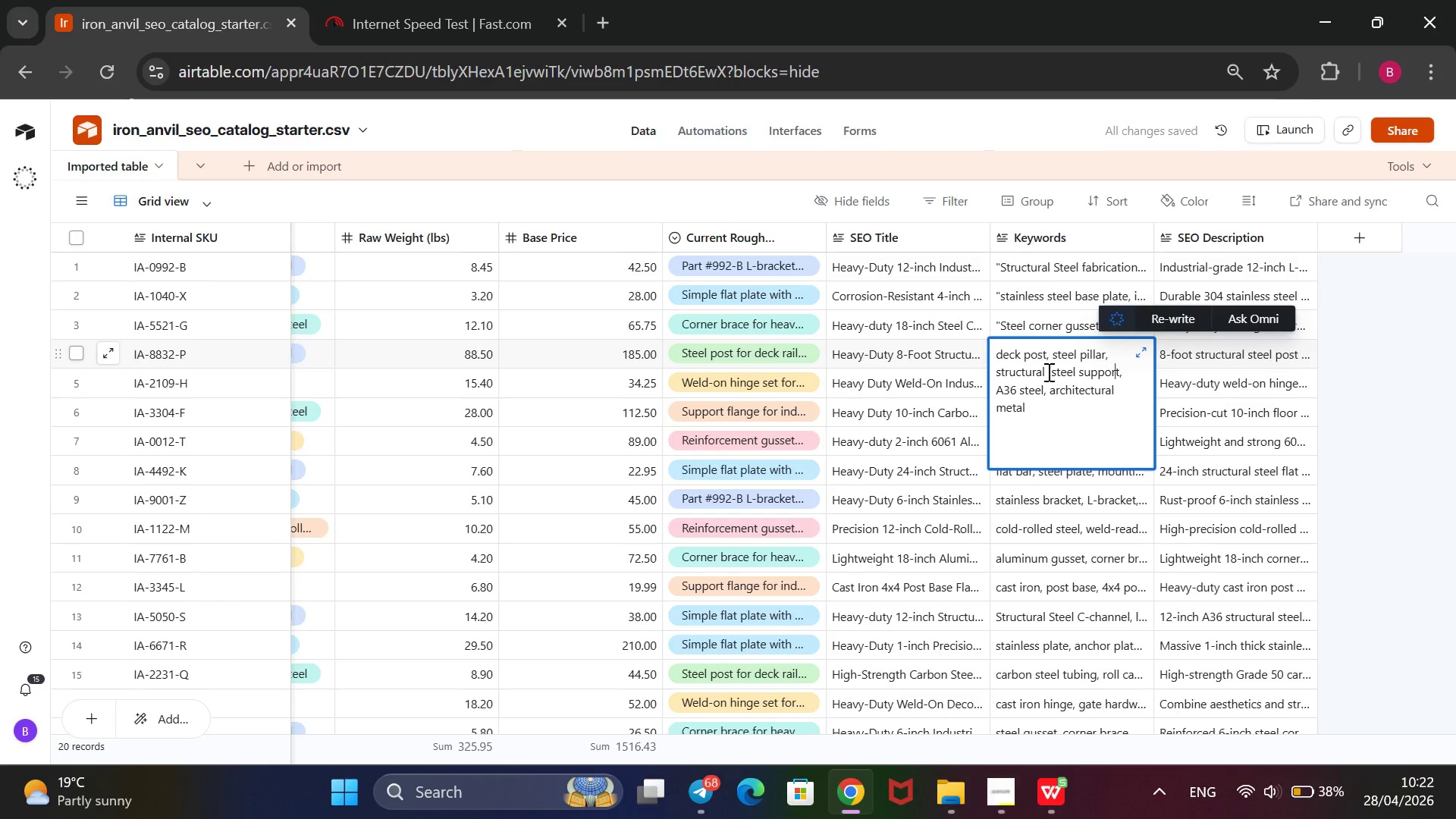 
key(ArrowRight)
 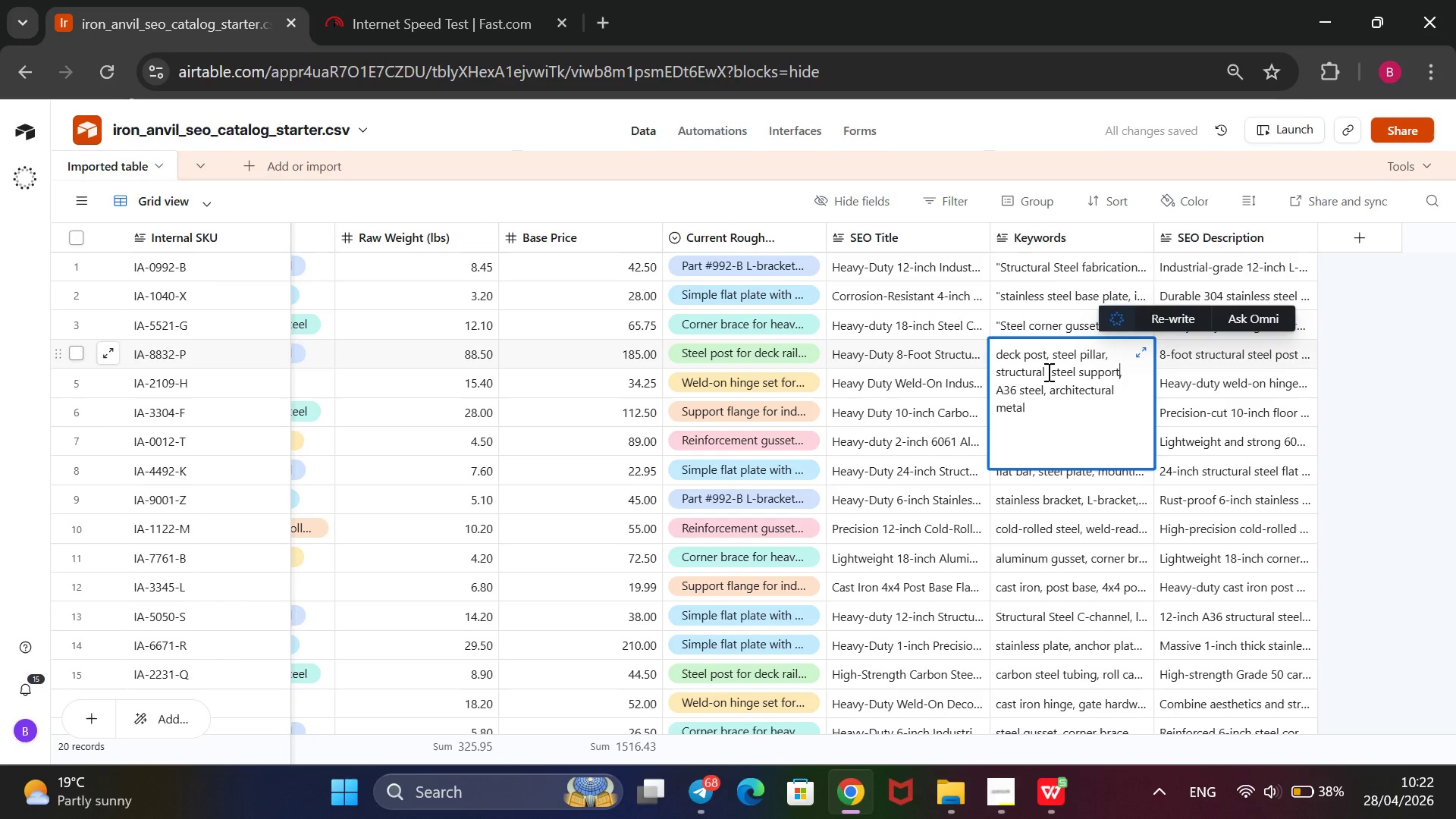 
key(ArrowRight)
 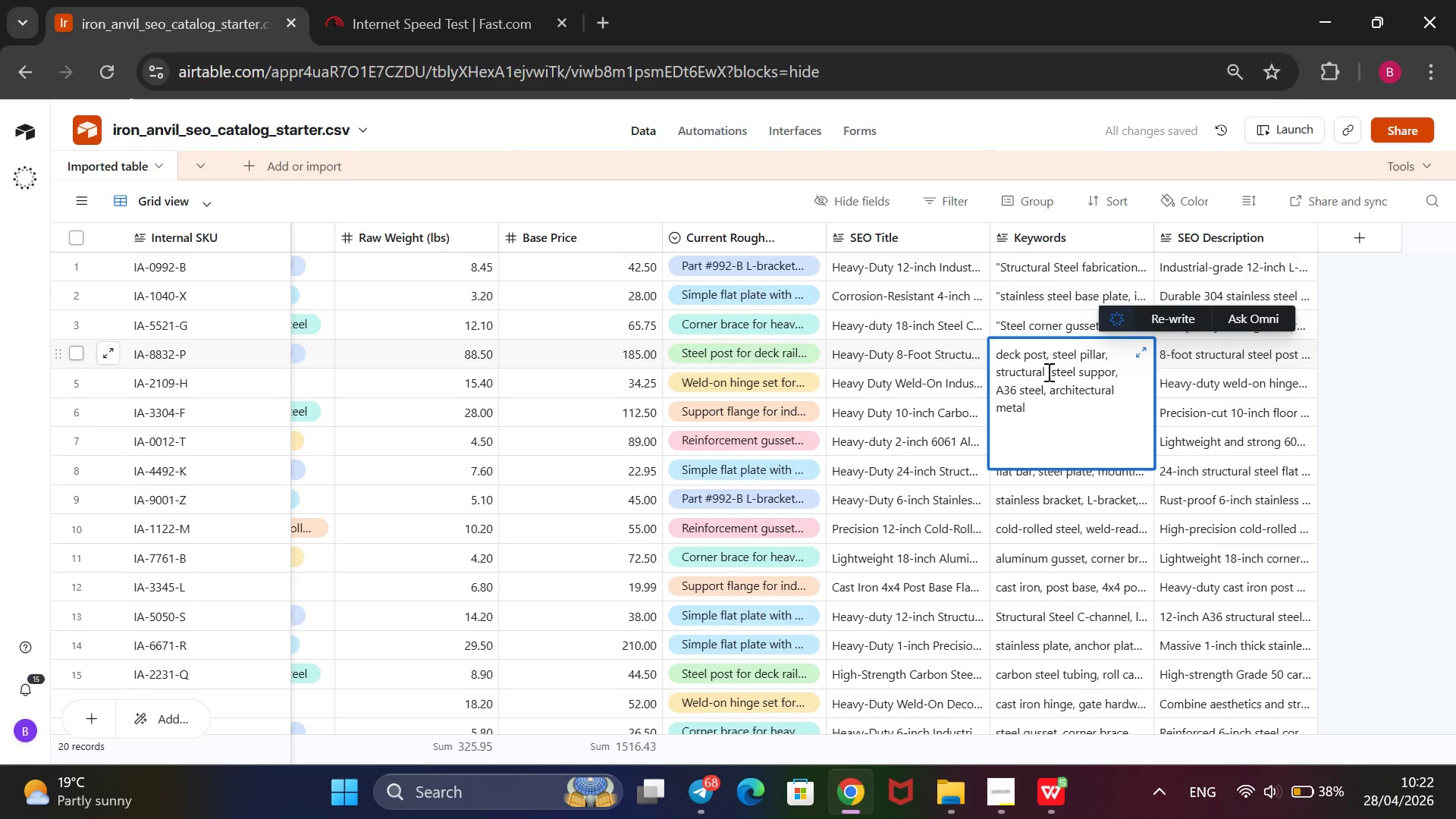 
key(Backspace)
key(Backspace)
key(Backspace)
key(Backspace)
key(Backspace)
key(Backspace)
type(quare post)
 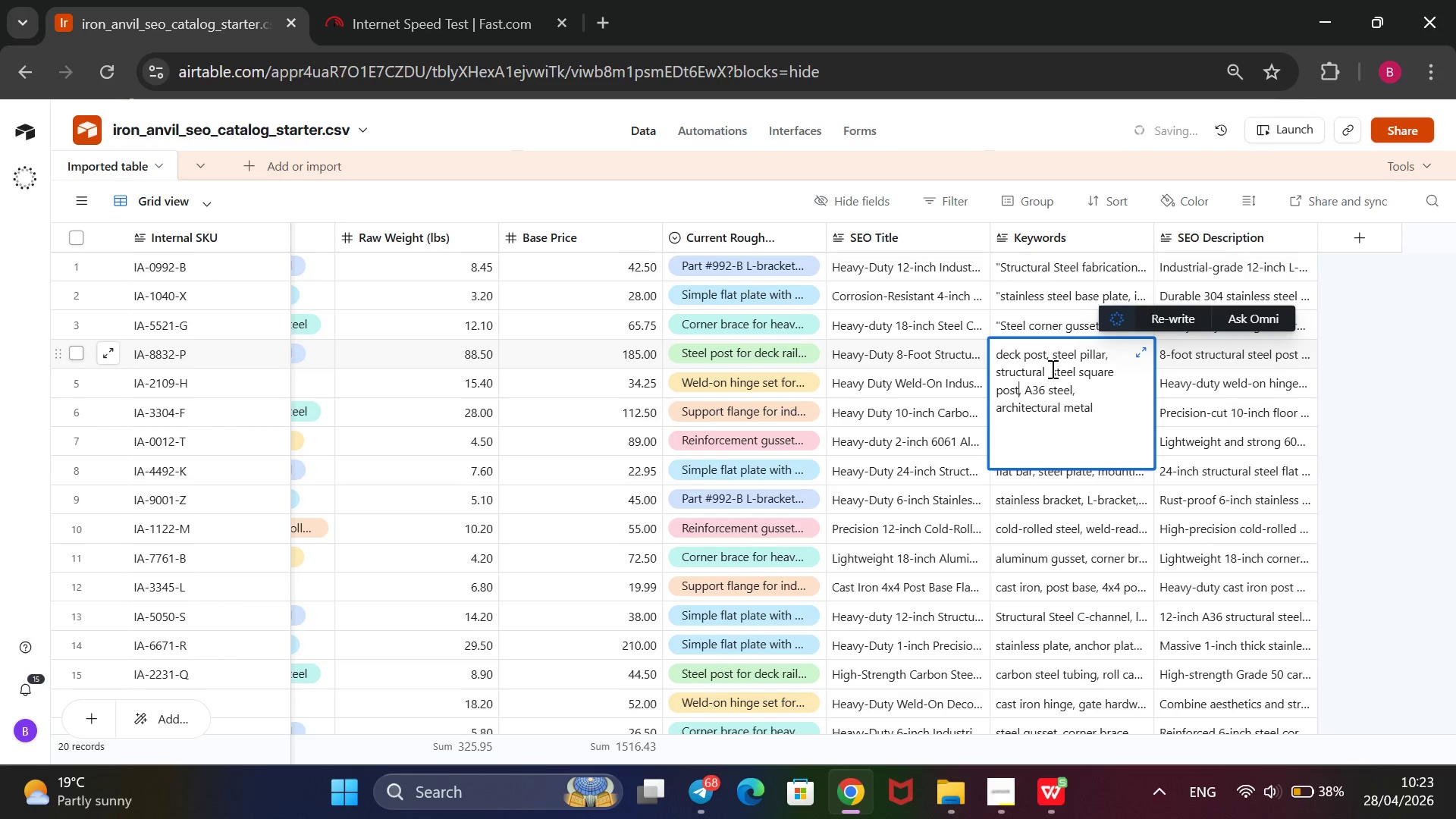 
wait(6.23)
 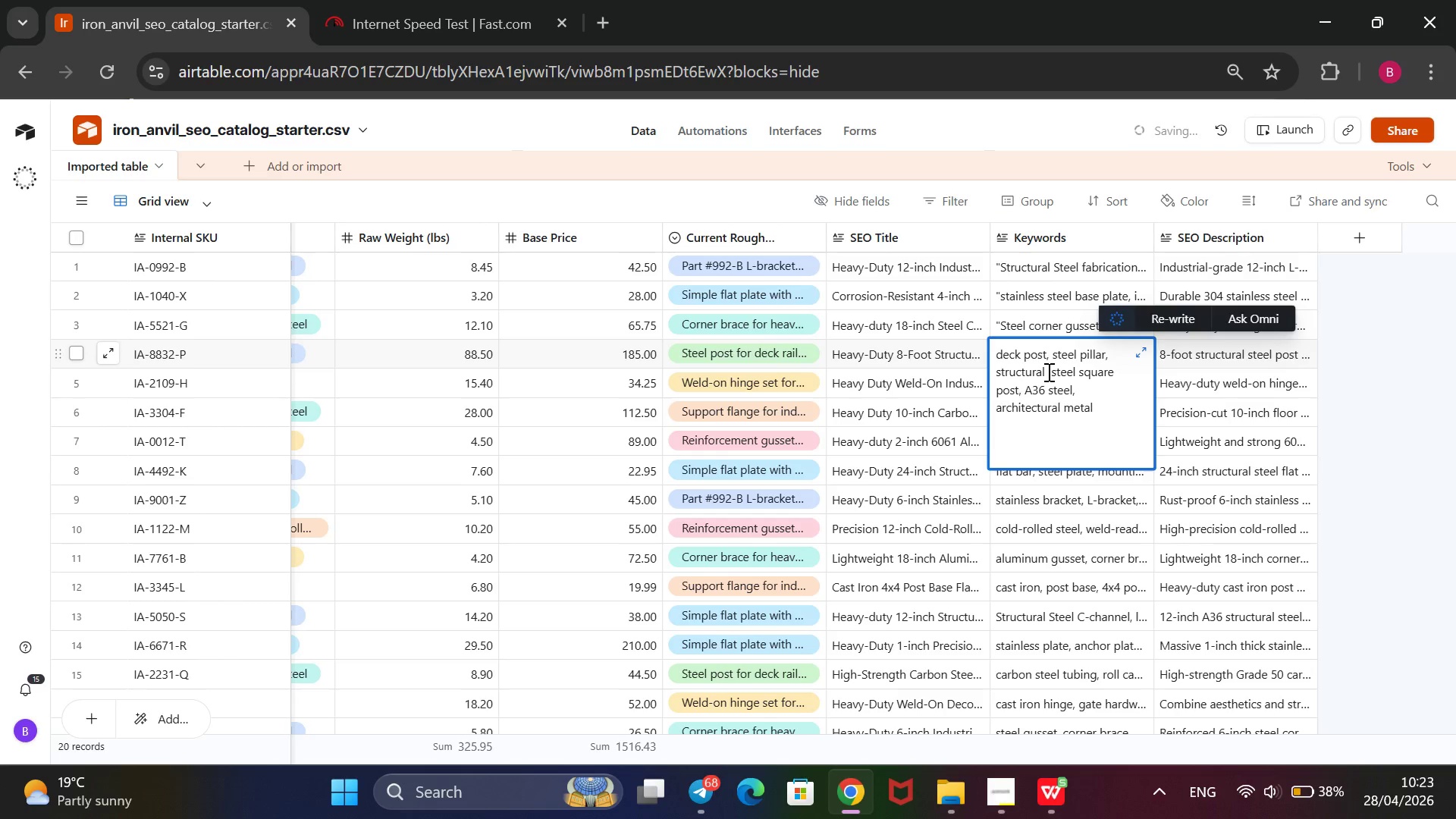 
left_click([1021, 350])
 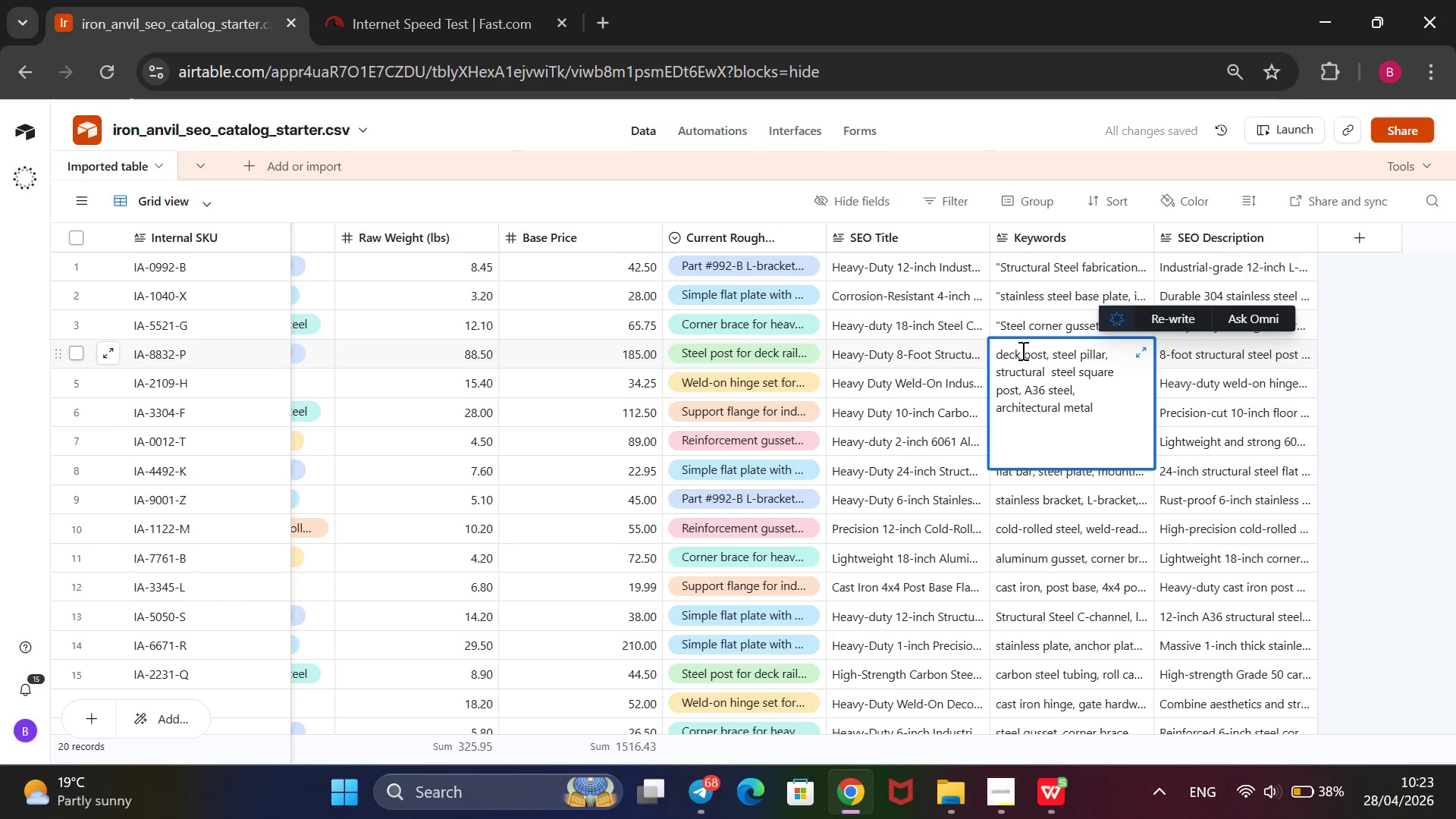 
type( support)
 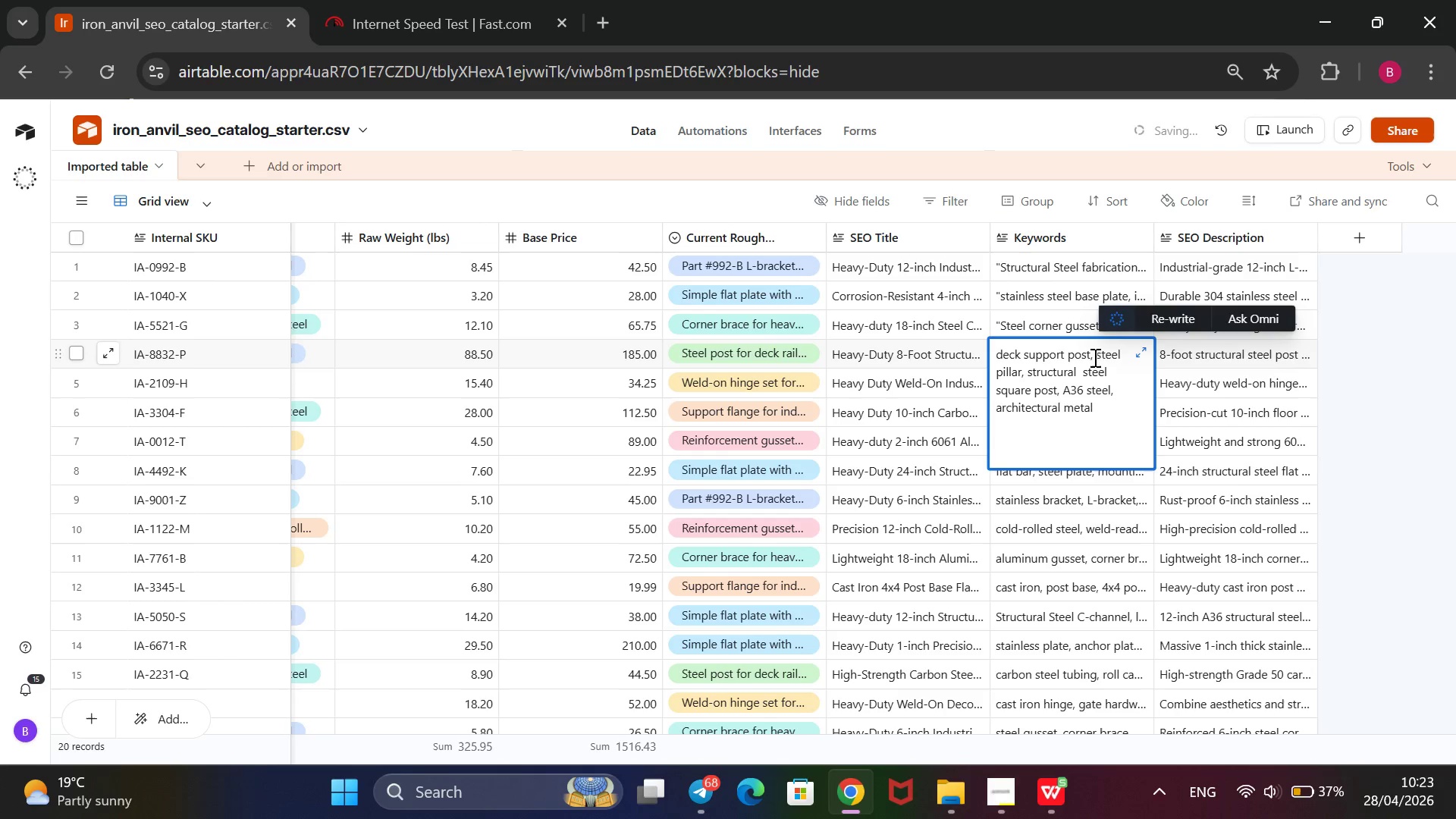 
wait(9.06)
 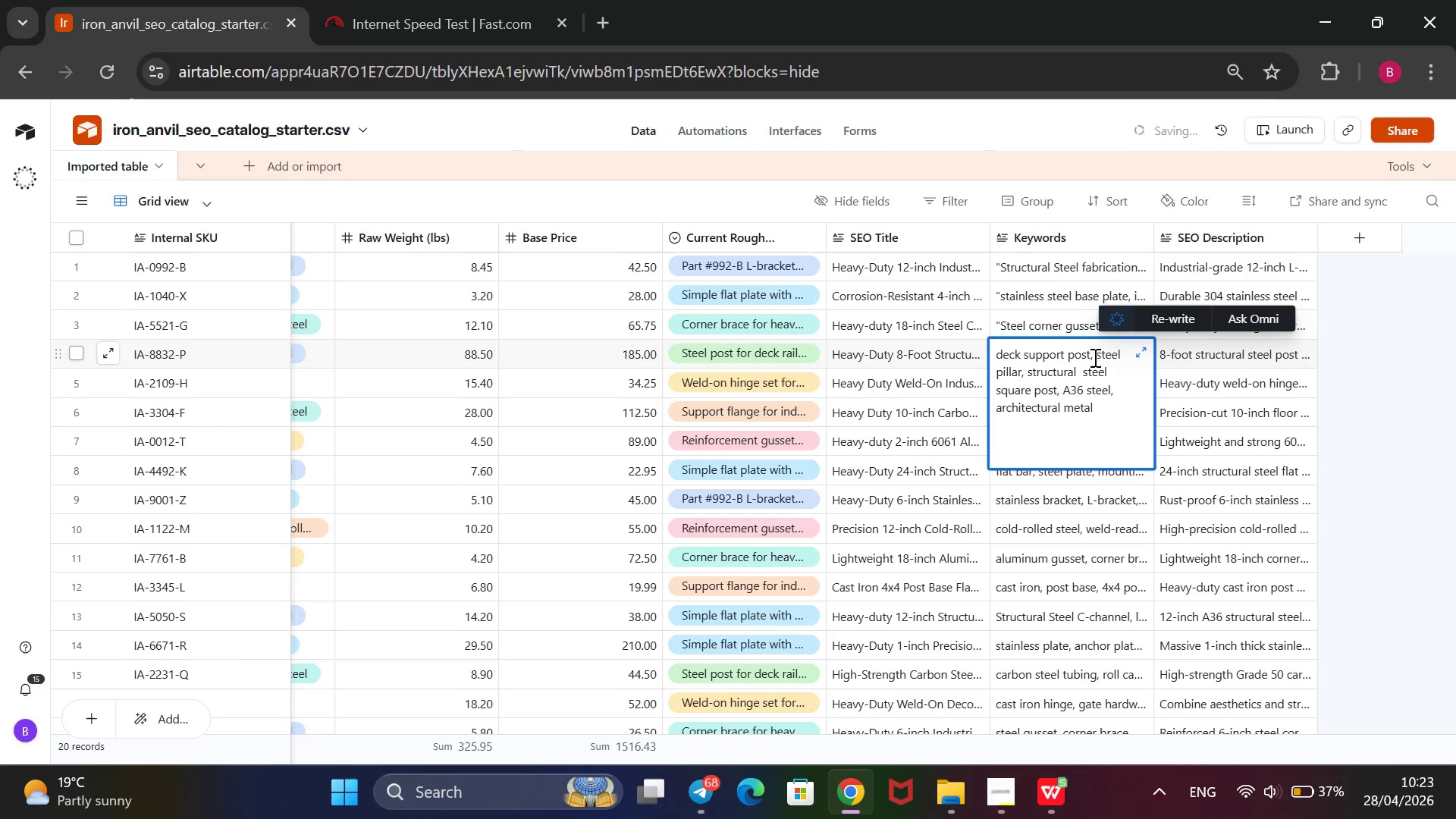 
left_click_drag(start_coordinate=[1095, 356], to_coordinate=[1021, 371])
 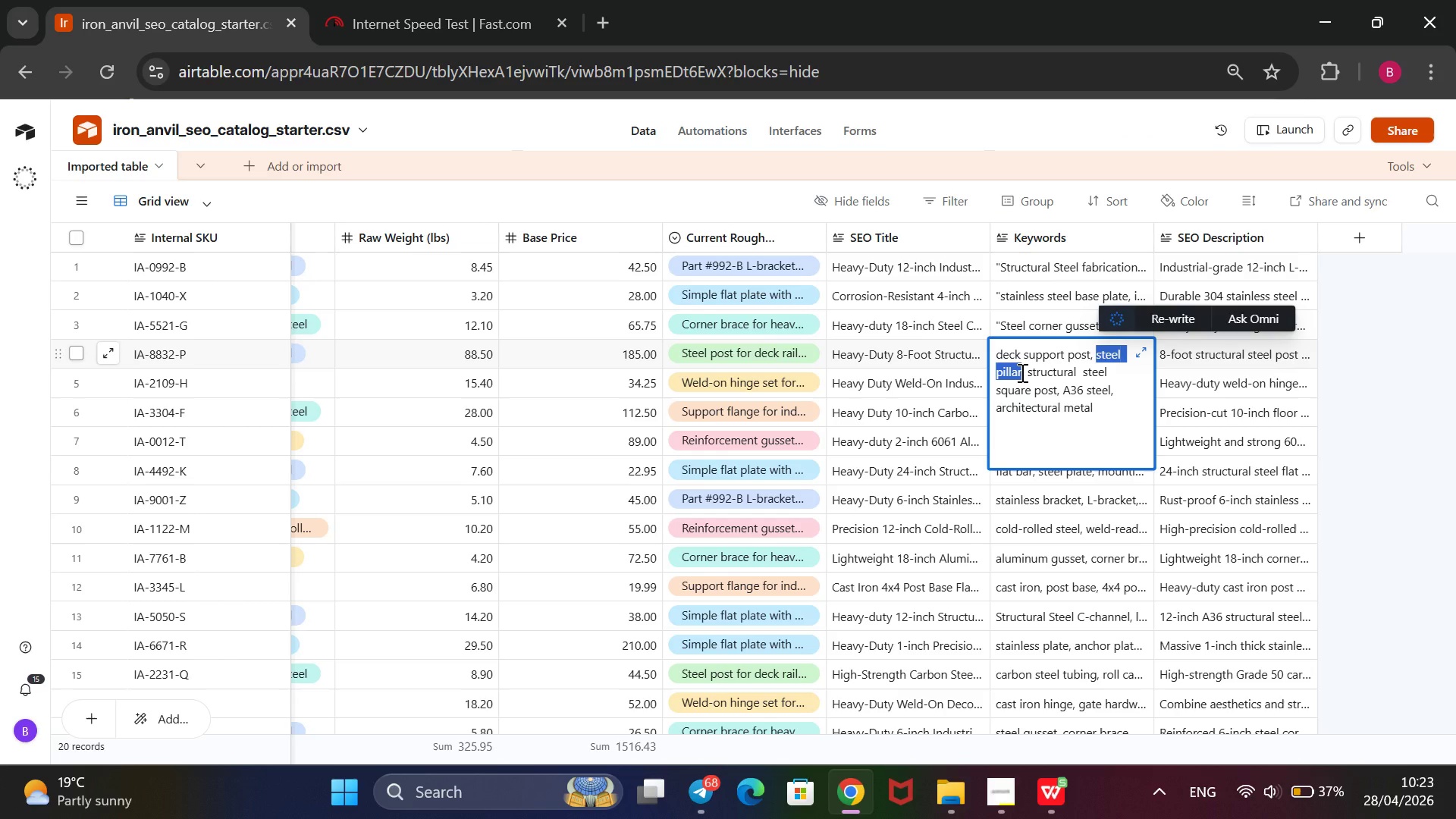 
key(Backspace)
type(8-ffo)
key(Backspace)
key(Backspace)
type(oot support column)
 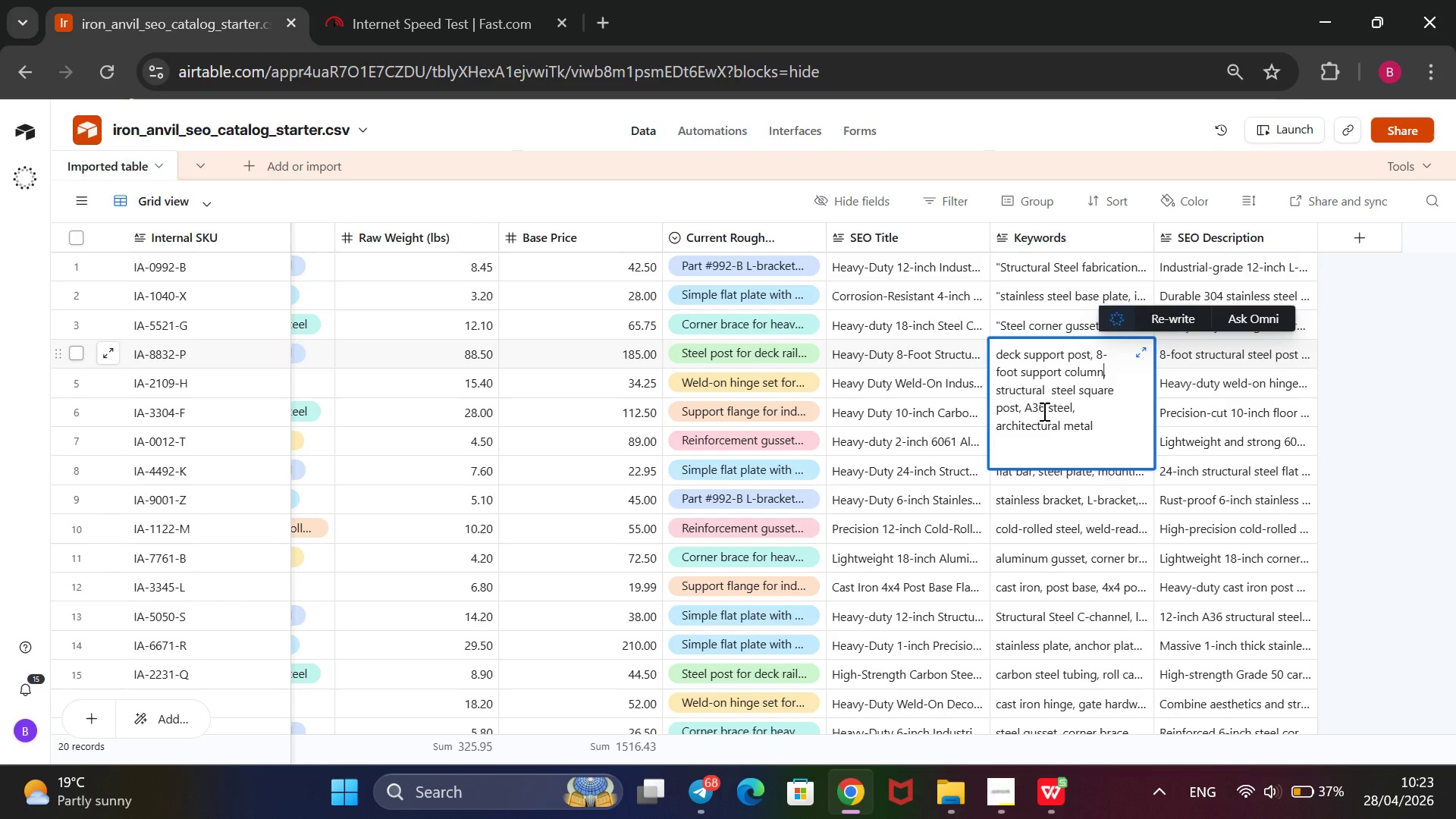 
wait(14.52)
 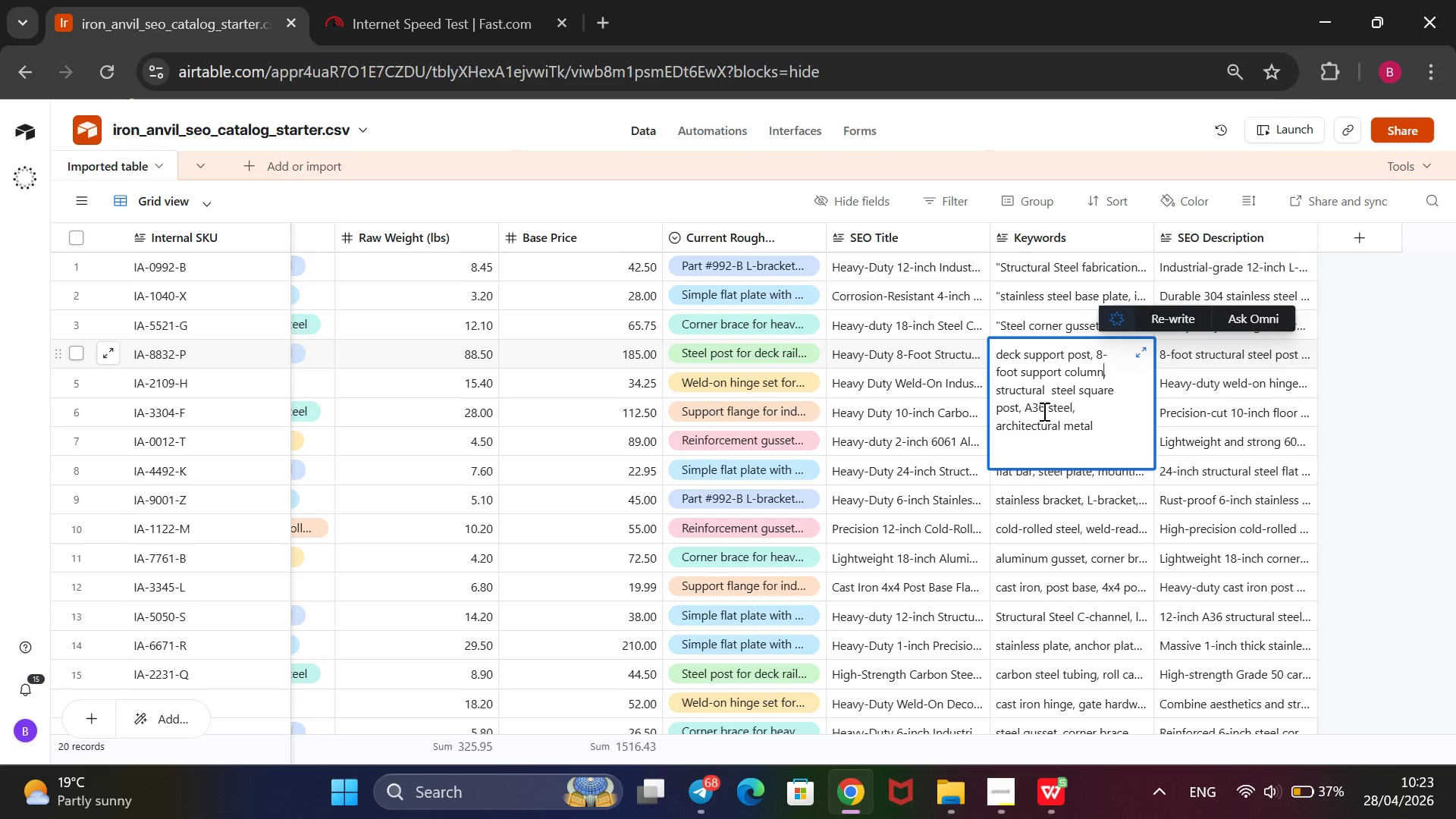 
left_click_drag(start_coordinate=[1026, 404], to_coordinate=[1044, 404])
 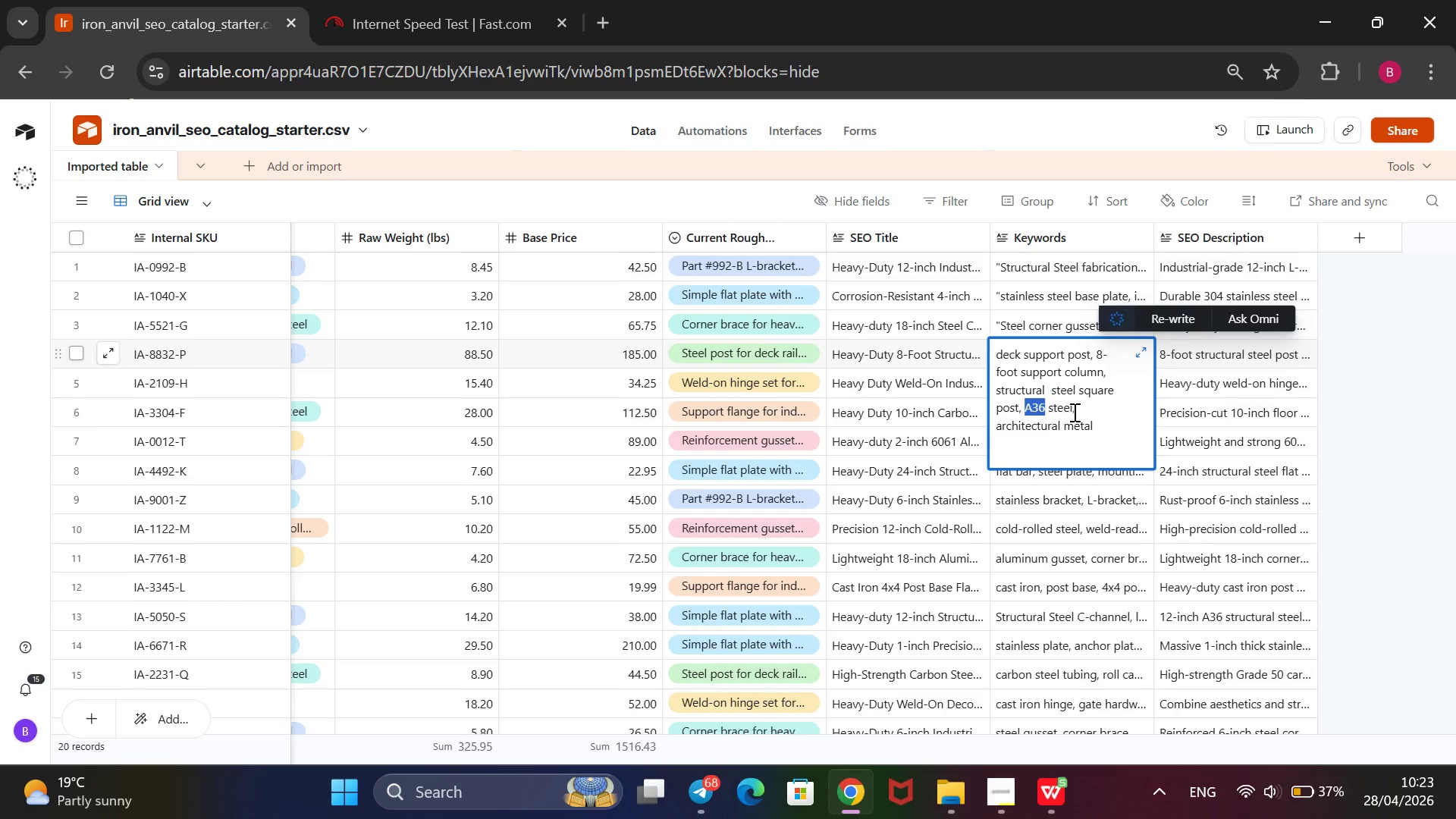 
key(Backspace)
 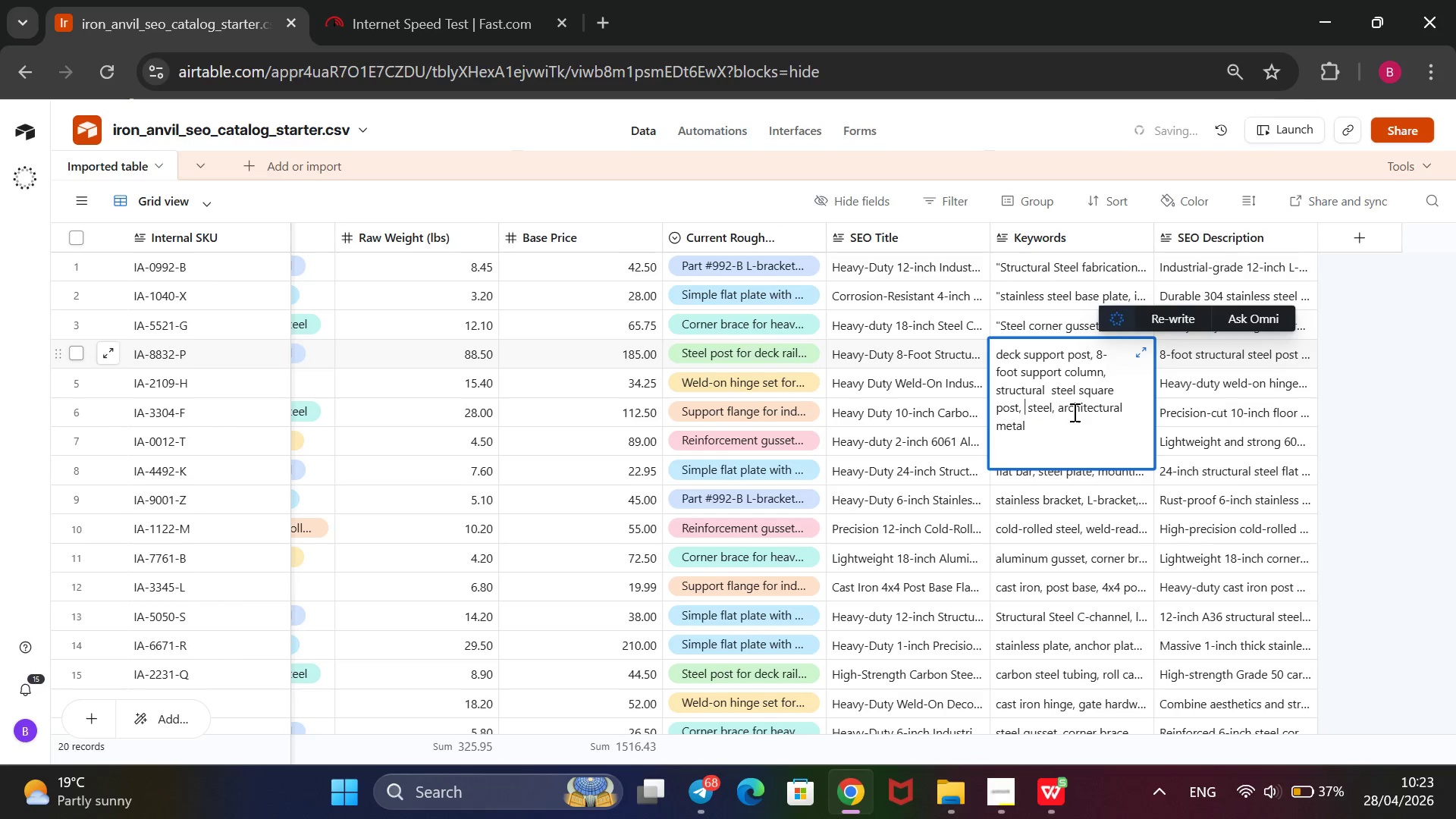 
key(ArrowRight)
 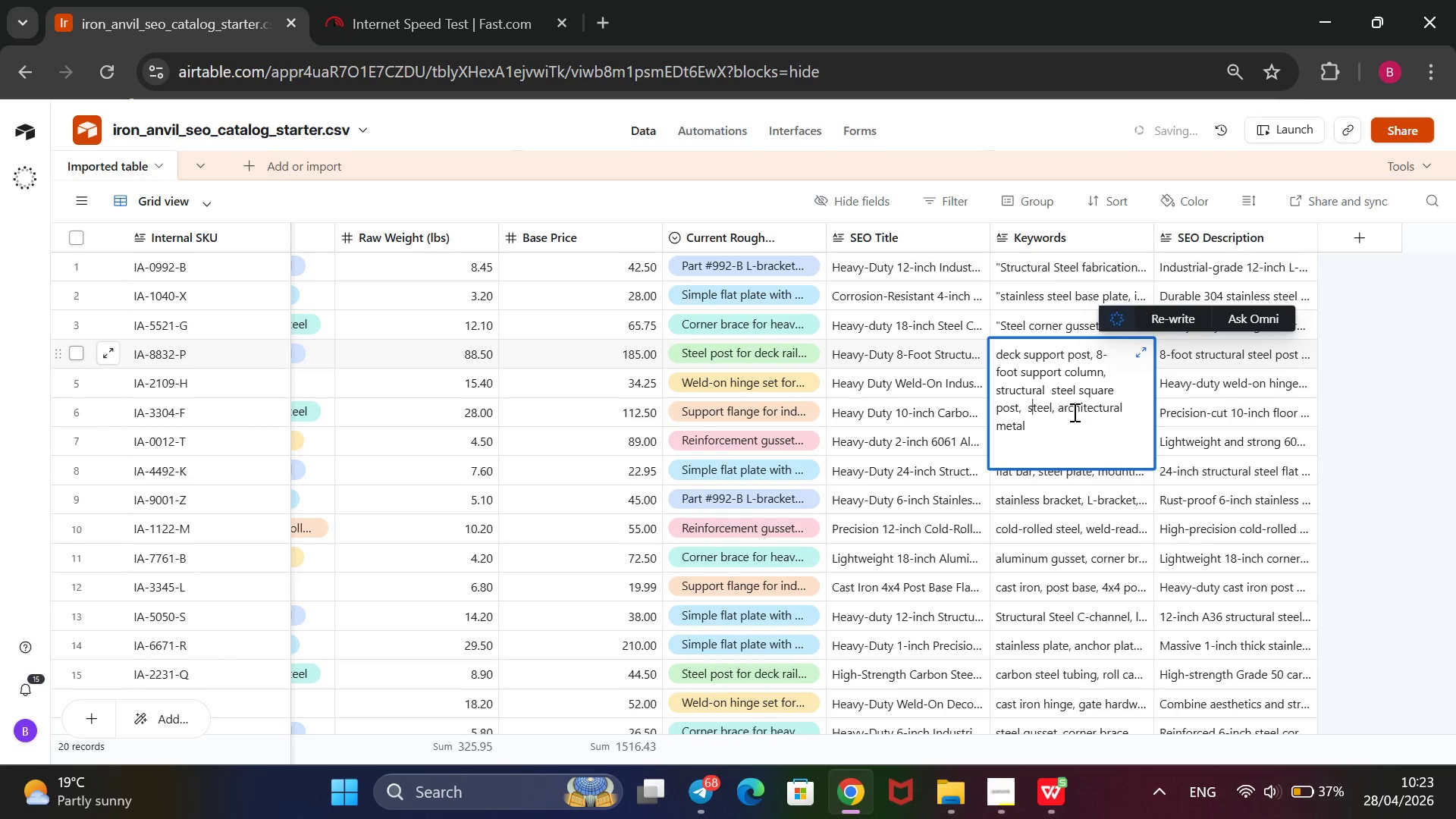 
key(ArrowRight)
 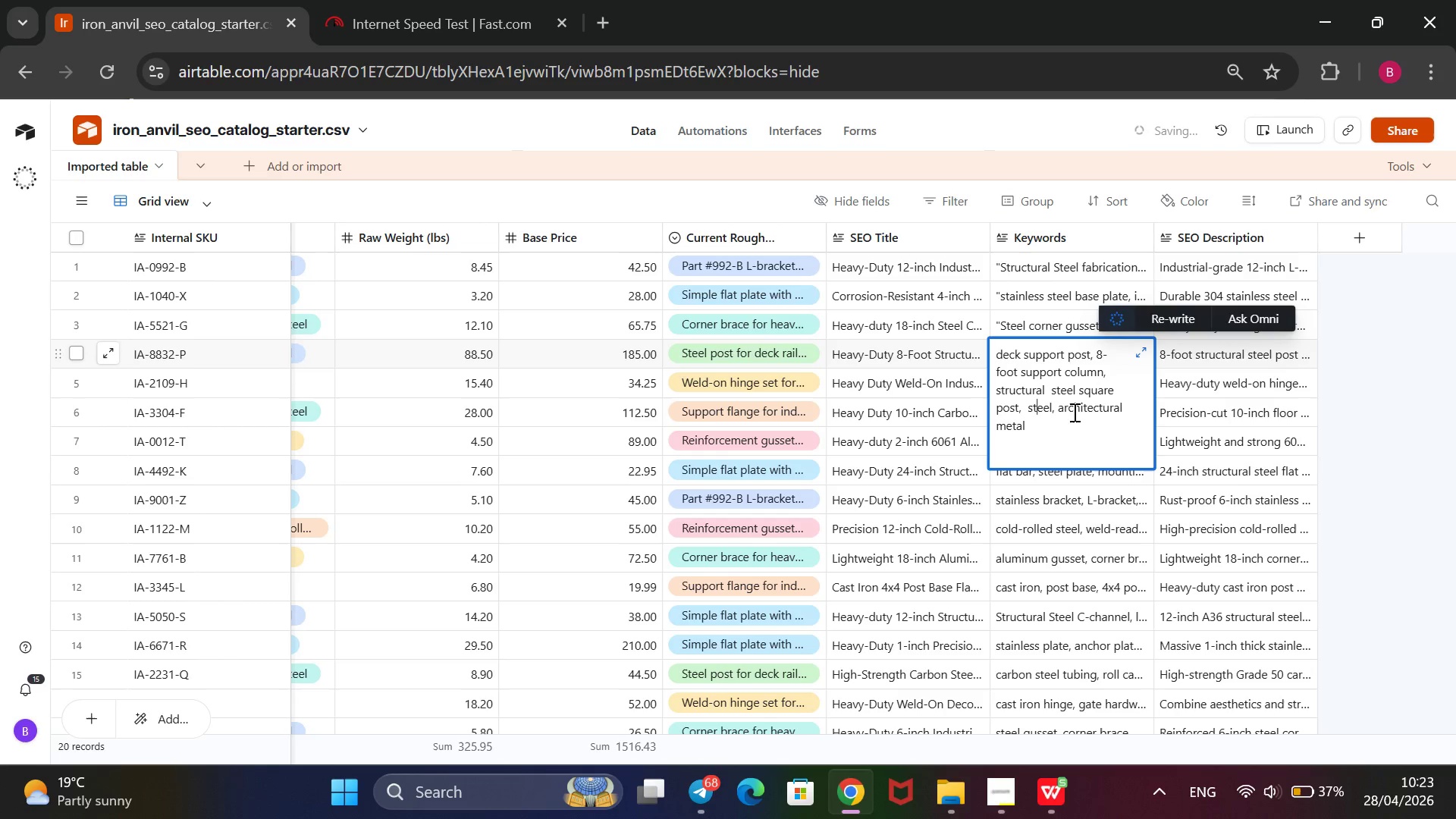 
key(ArrowRight)
 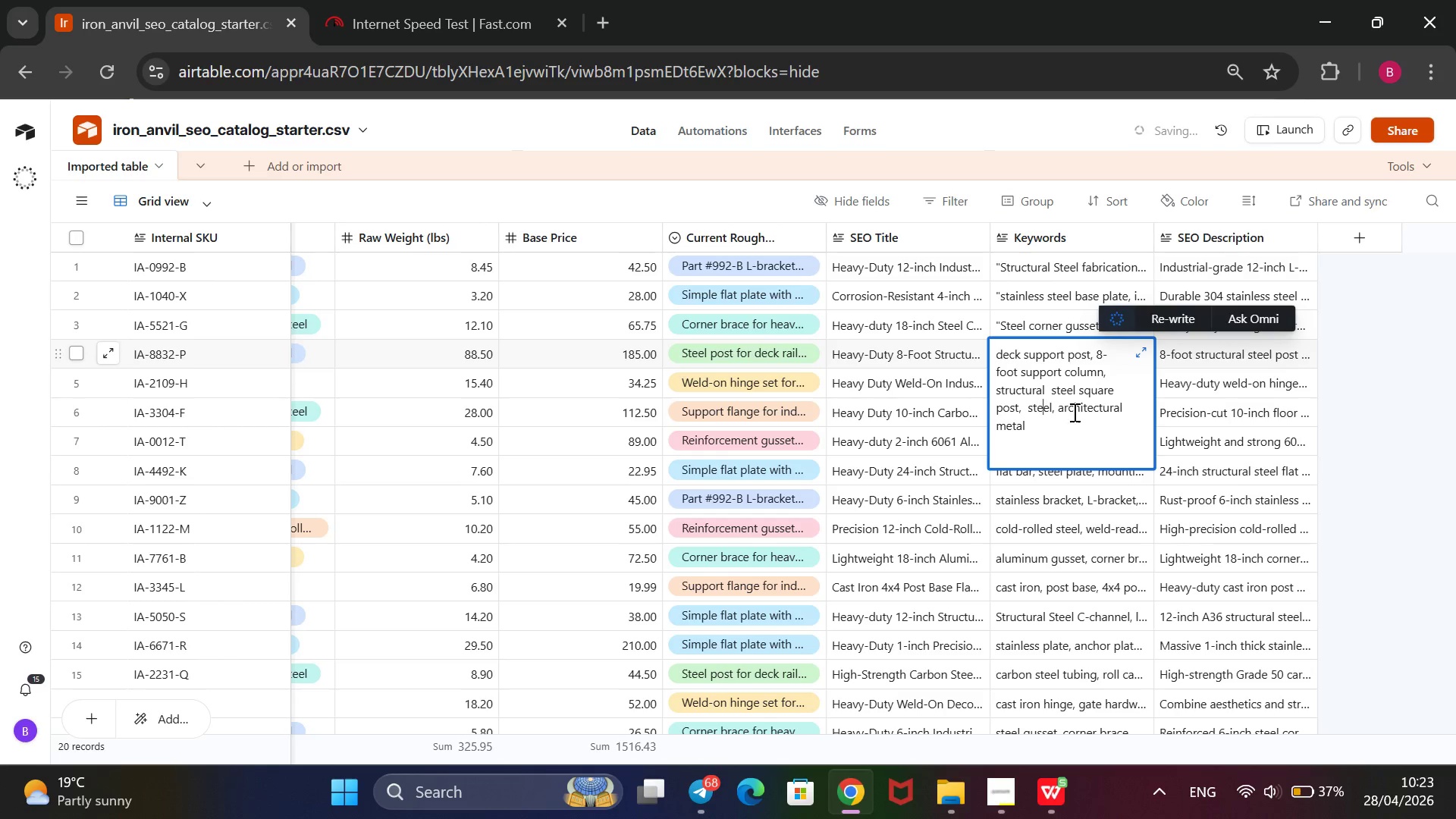 
key(ArrowRight)
 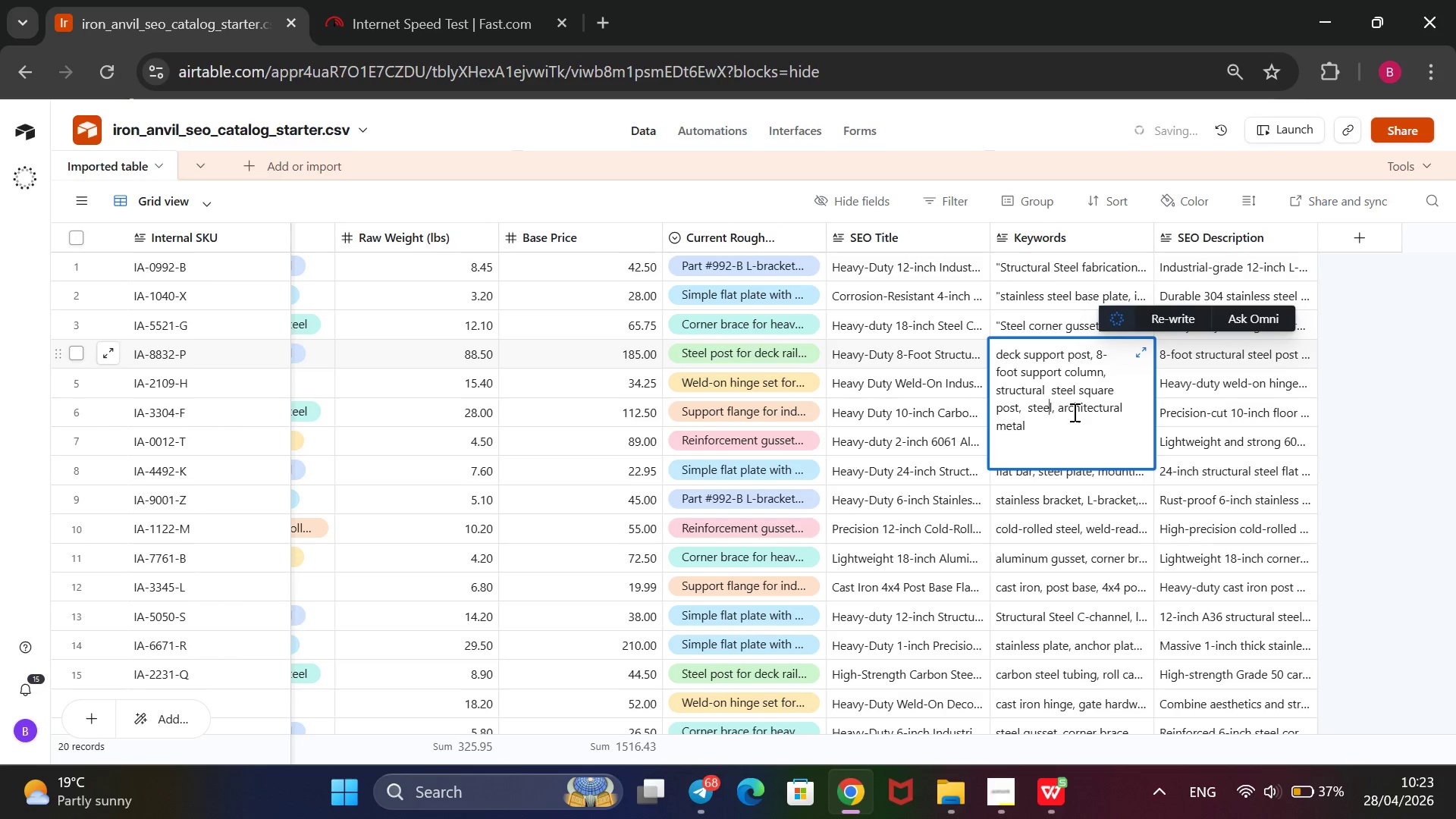 
key(ArrowRight)
 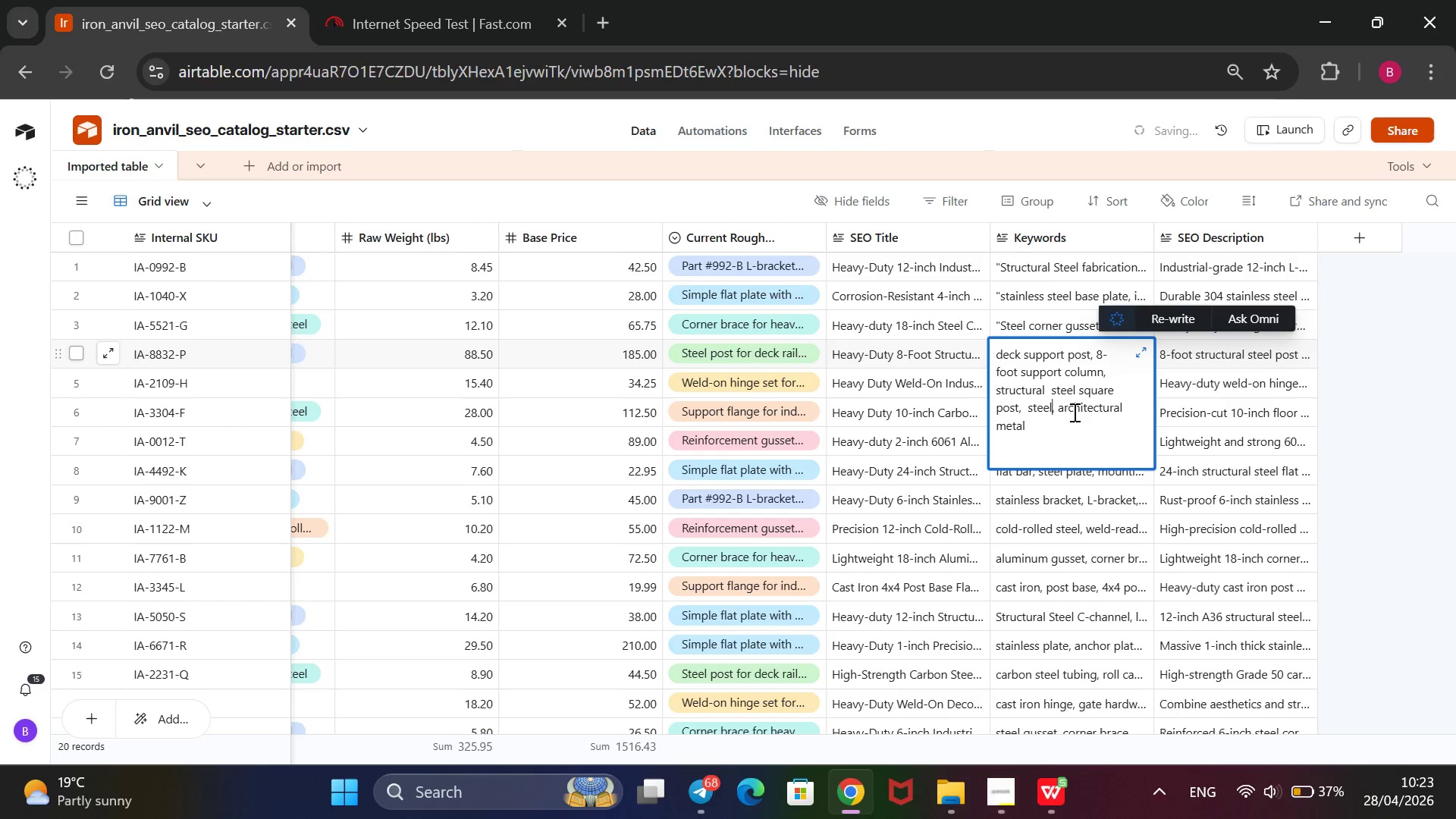 
key(ArrowRight)
 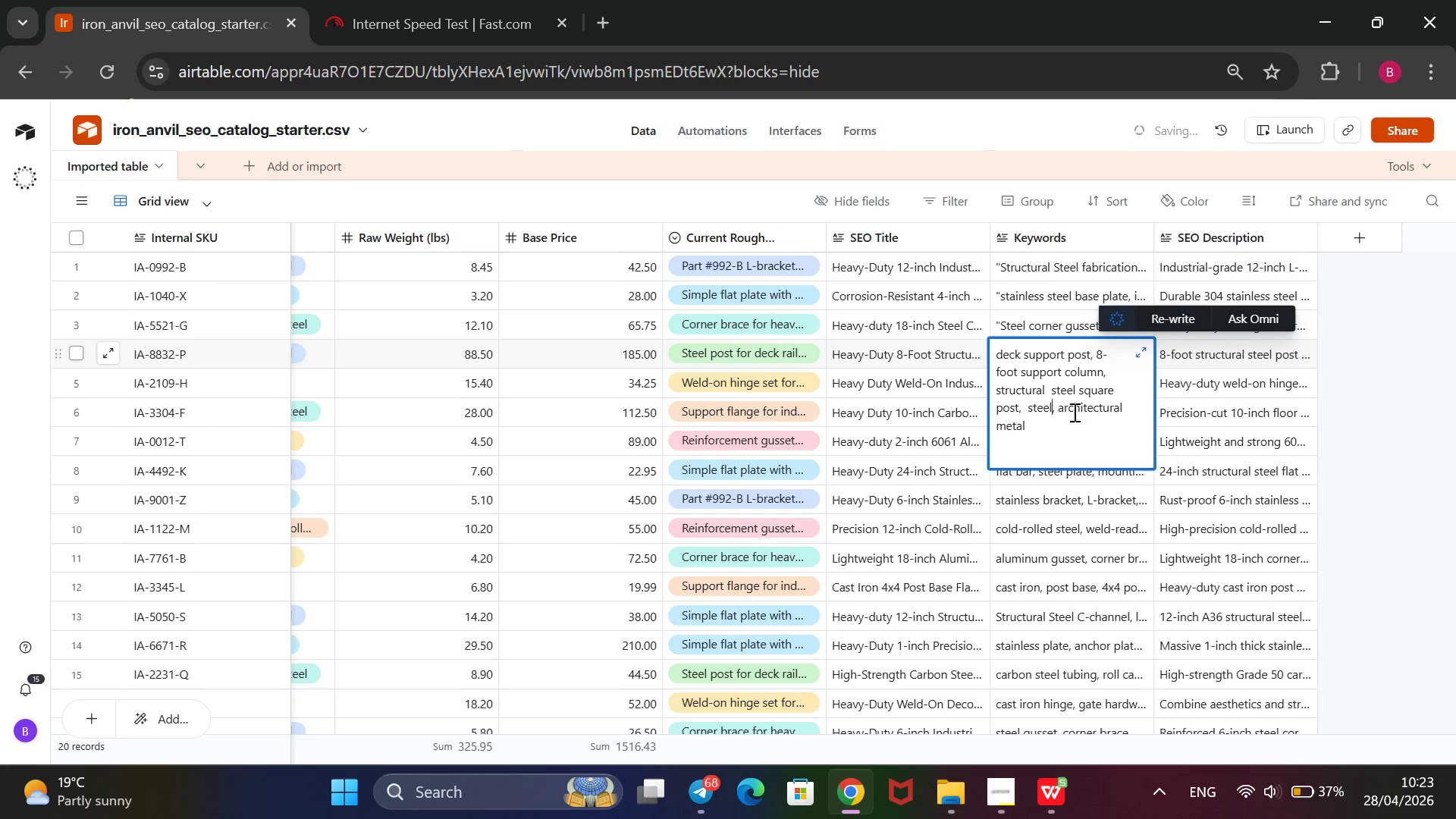 
key(Backspace)
 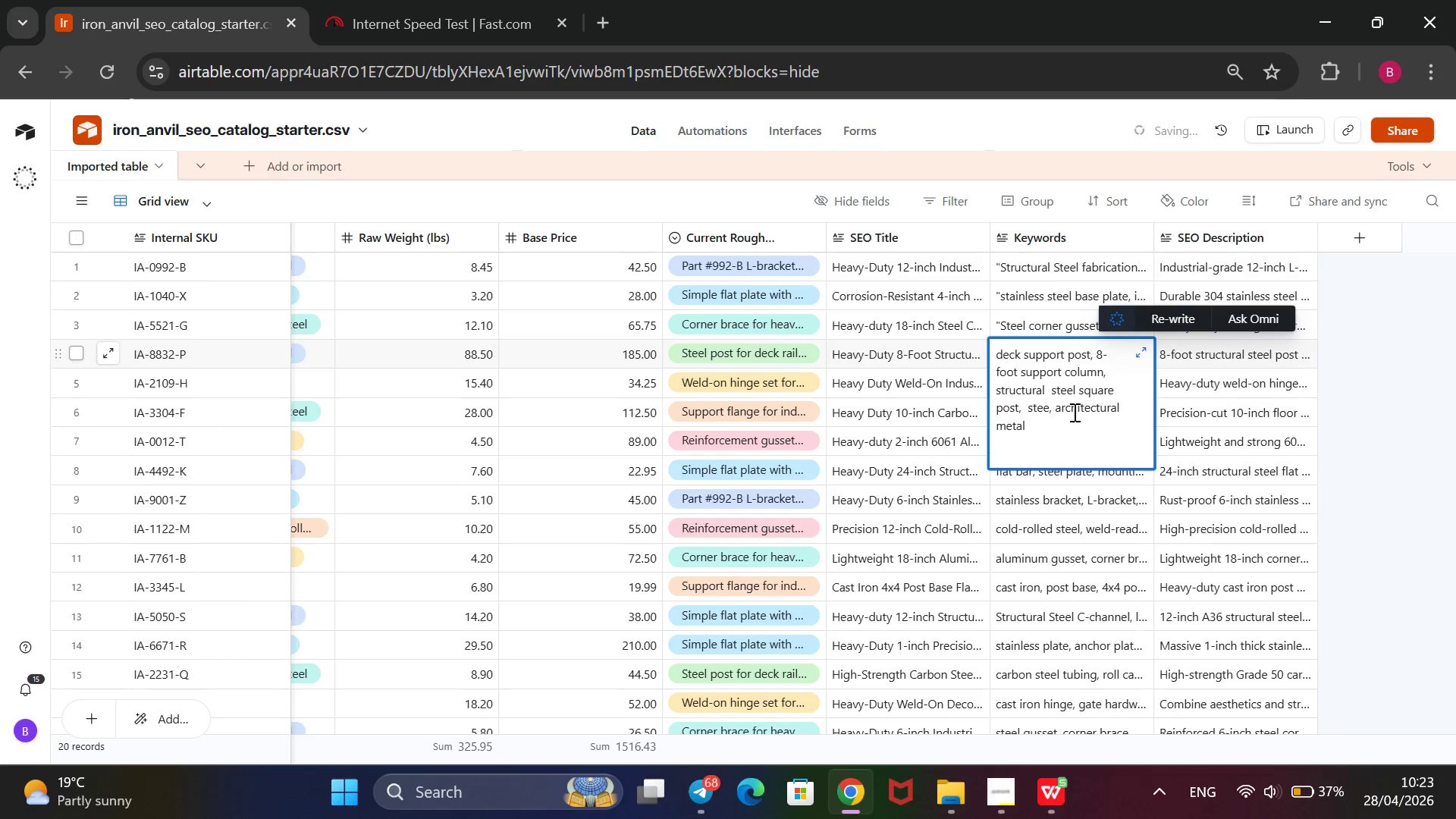 
key(Backspace)
 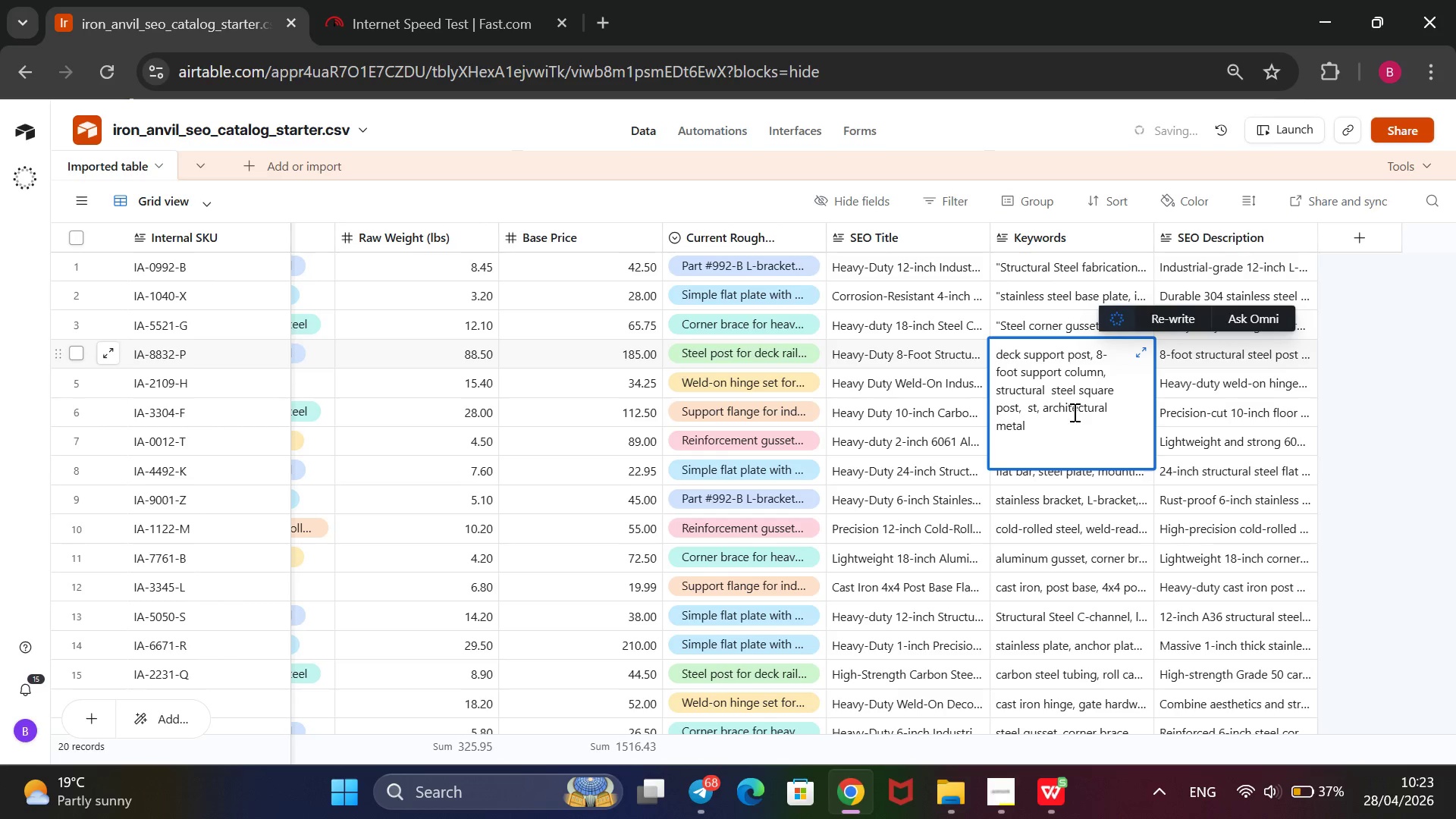 
key(Backspace)
 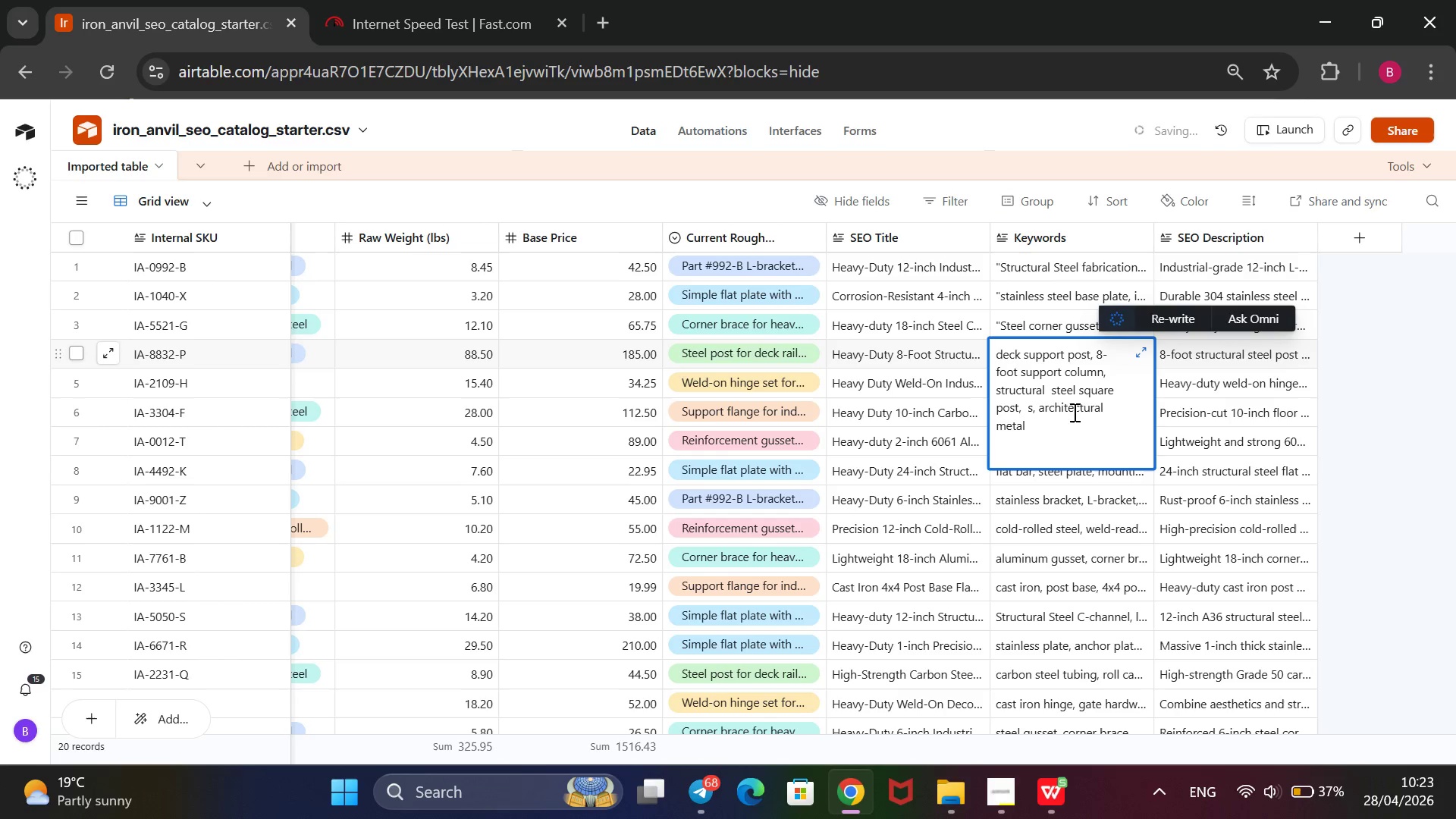 
key(Backspace)
 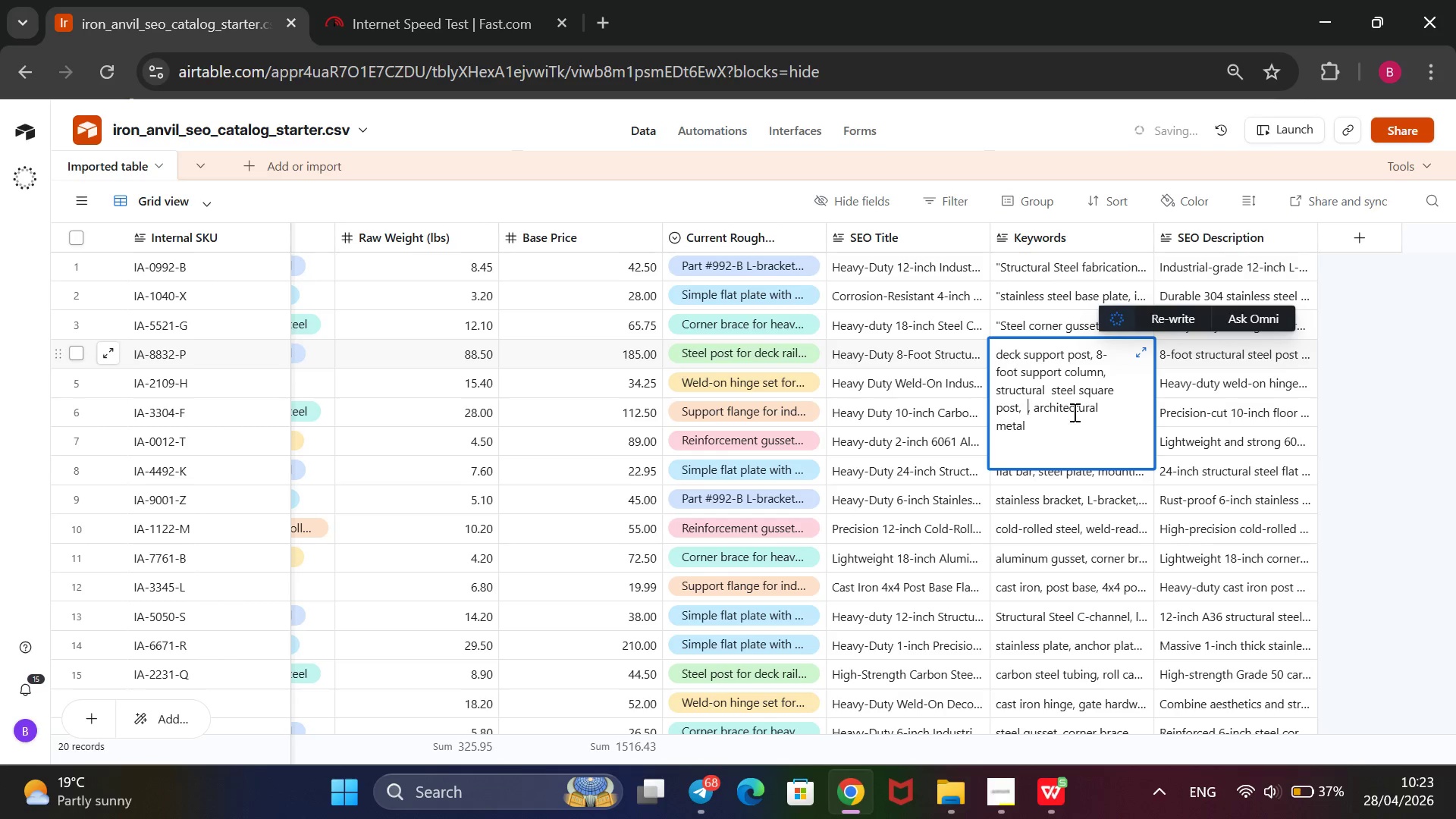 
key(Backspace)
 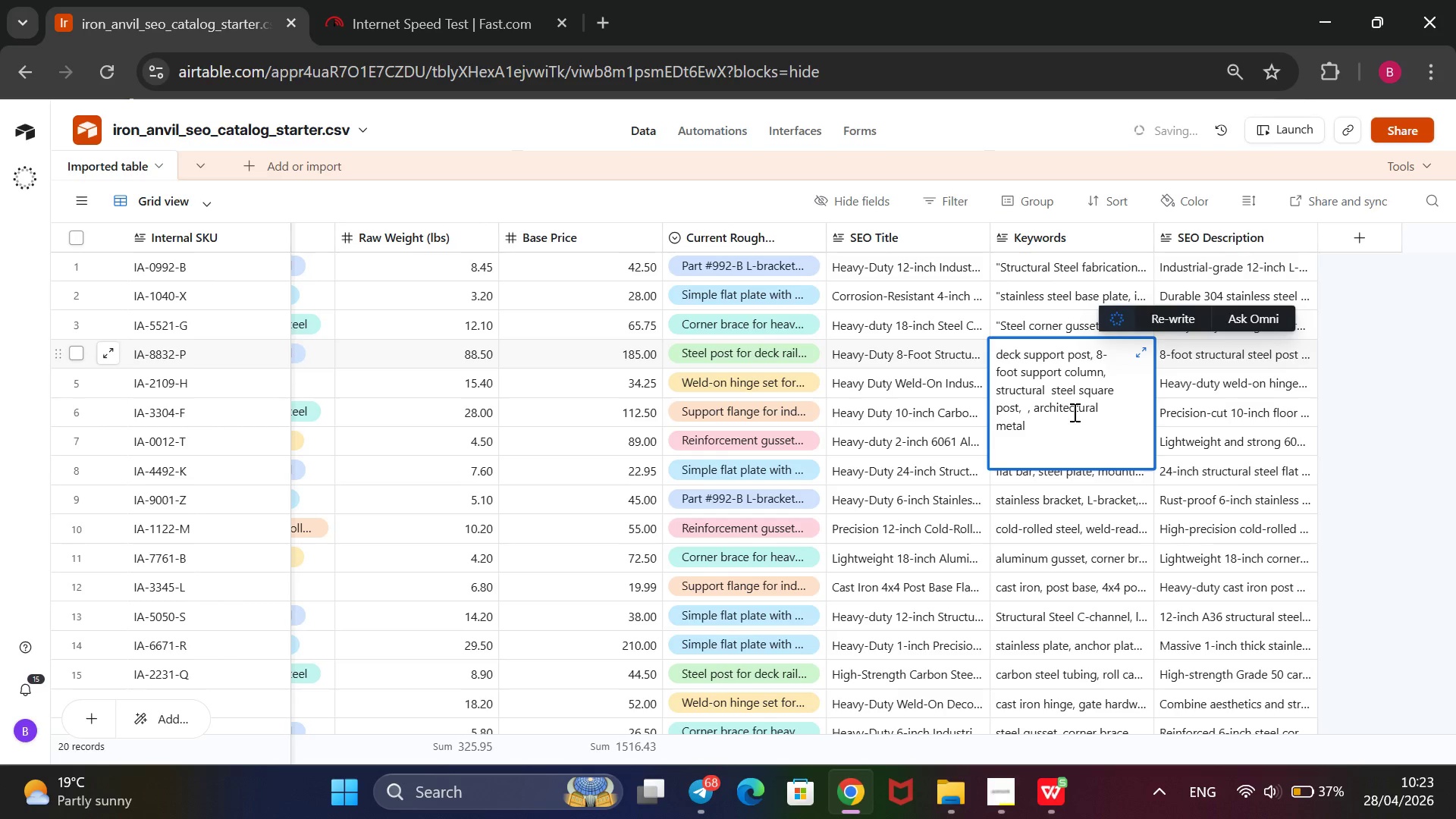 
key(ArrowRight)
 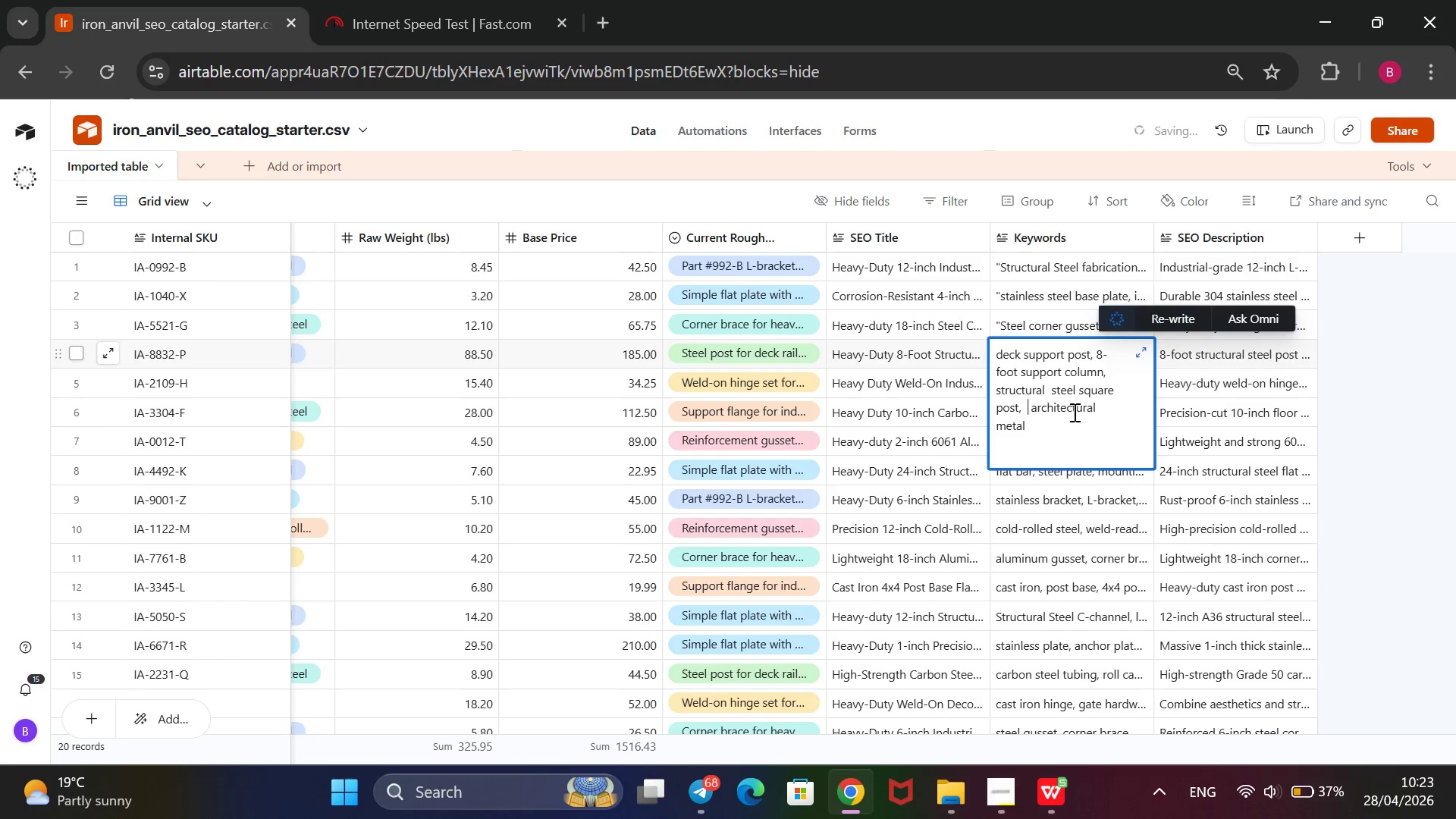 
key(Backspace)
 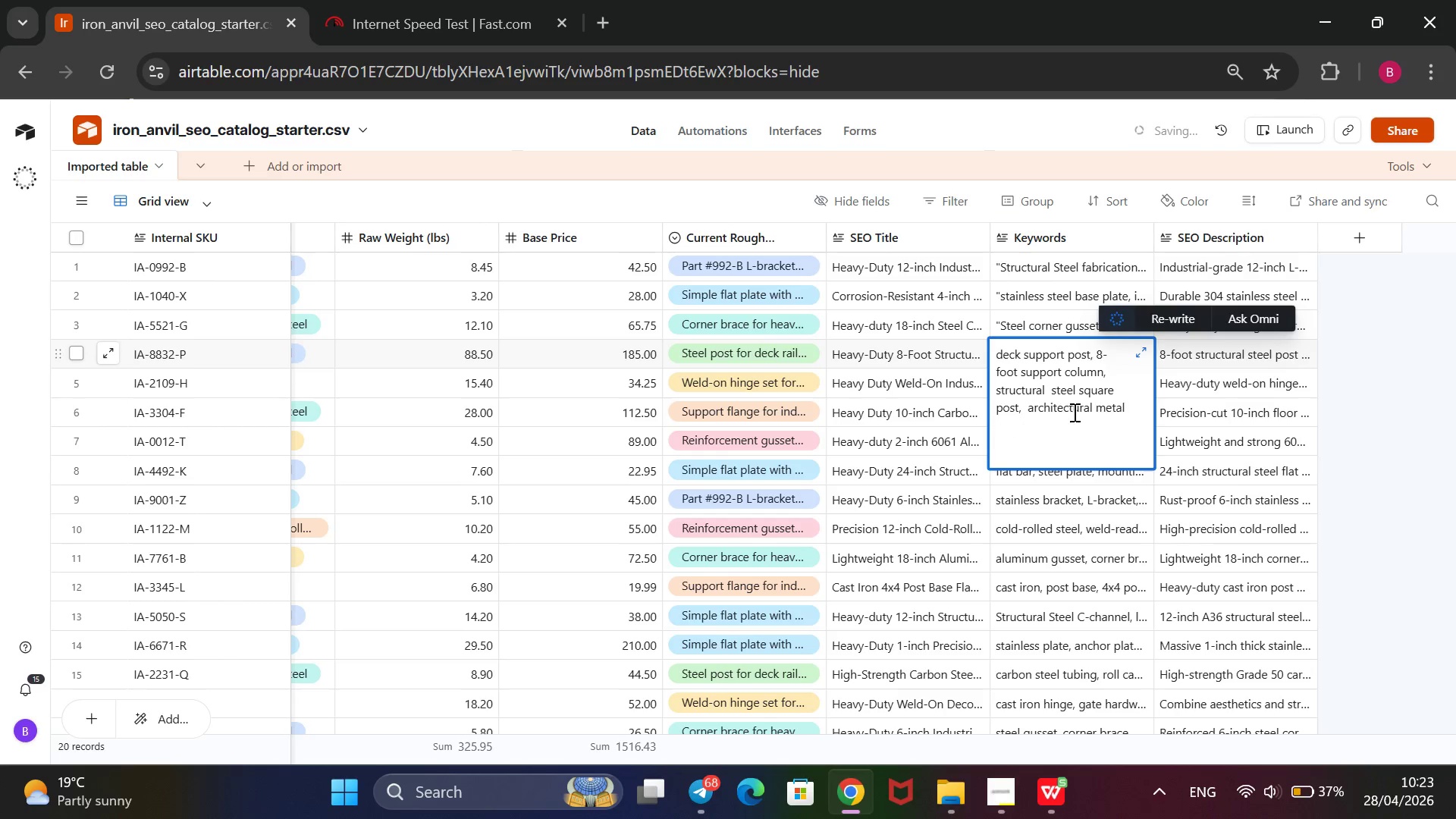 
key(Backspace)
 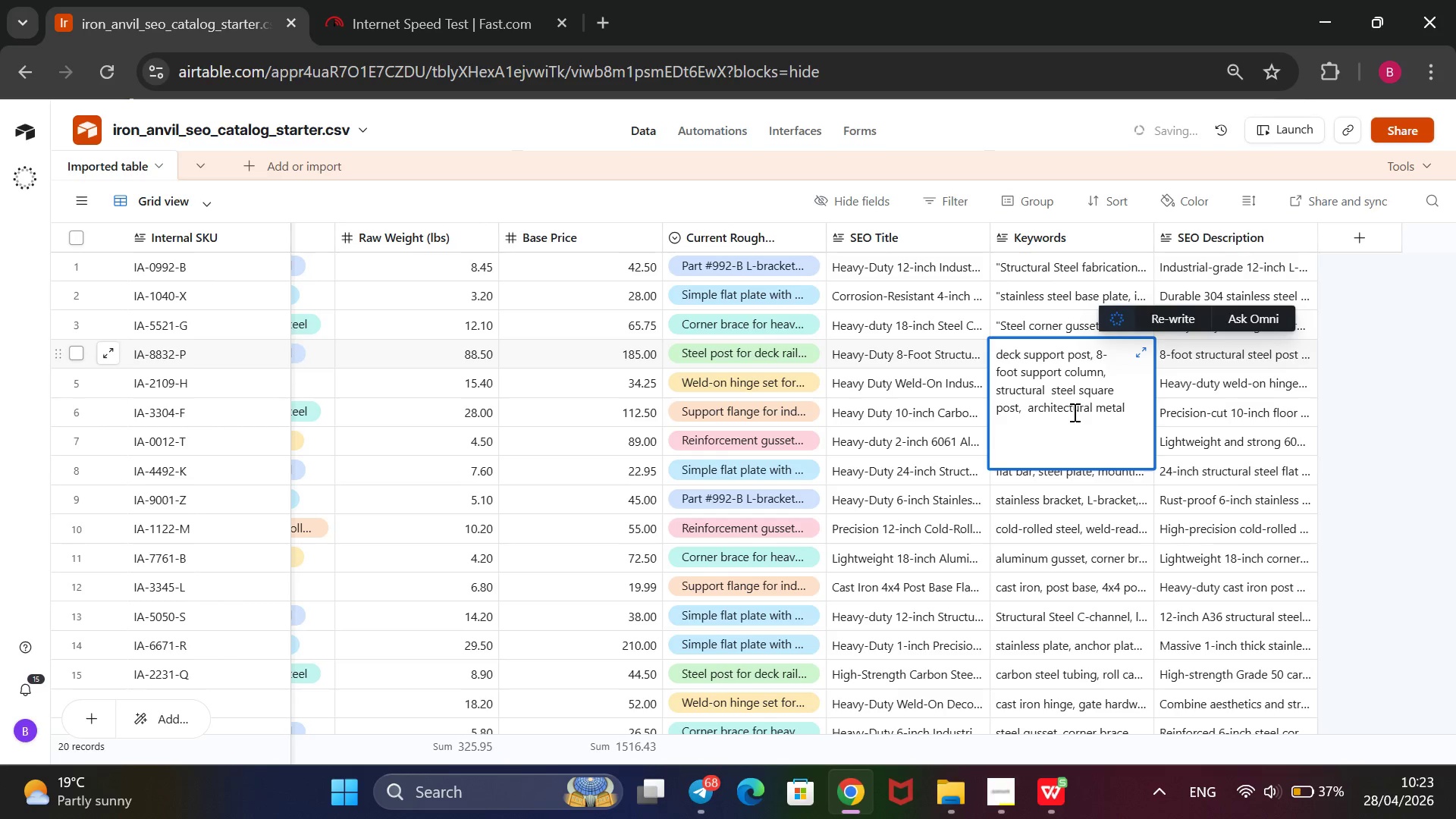 
key(ArrowRight)
 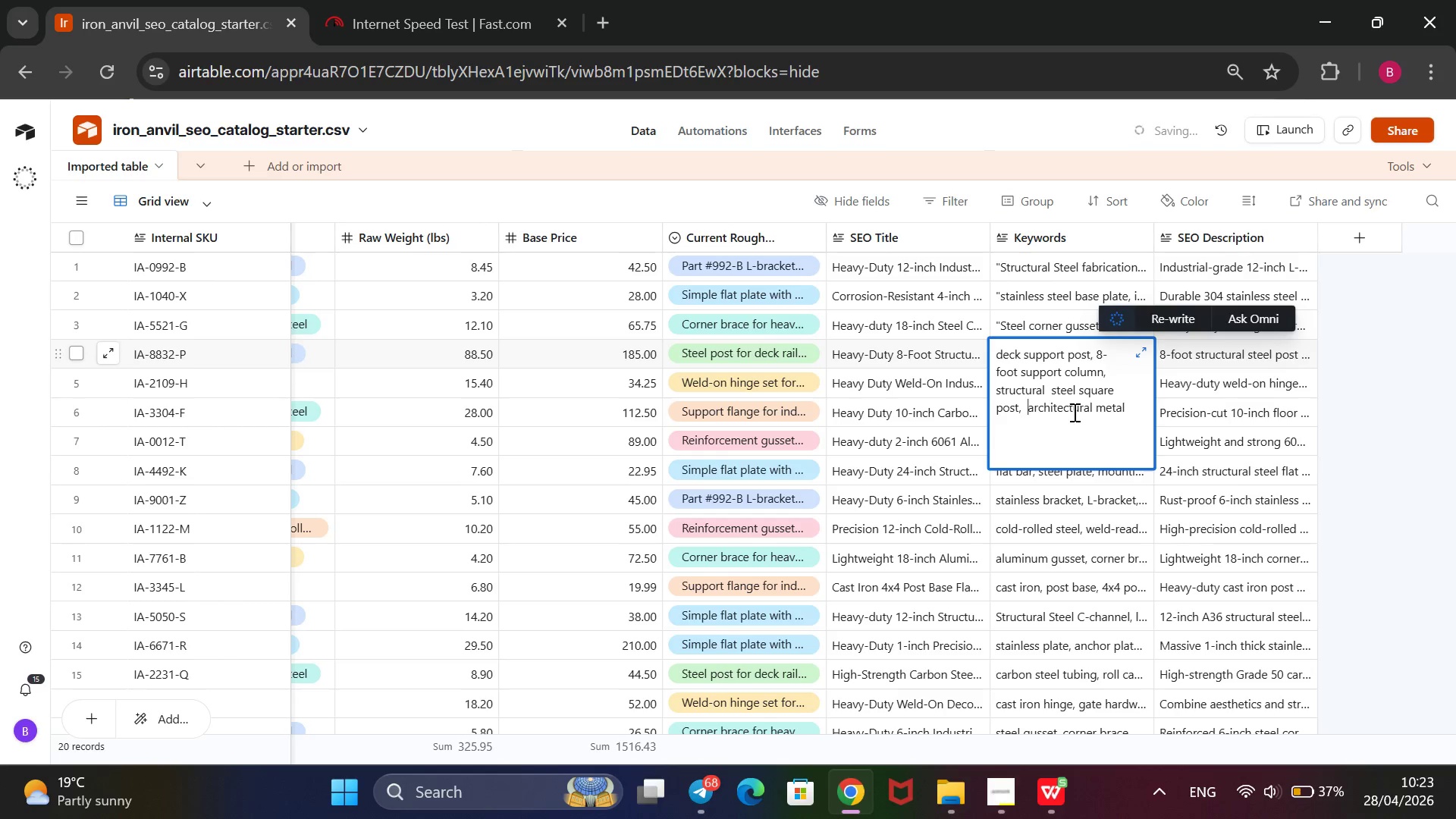 
key(Backspace)
 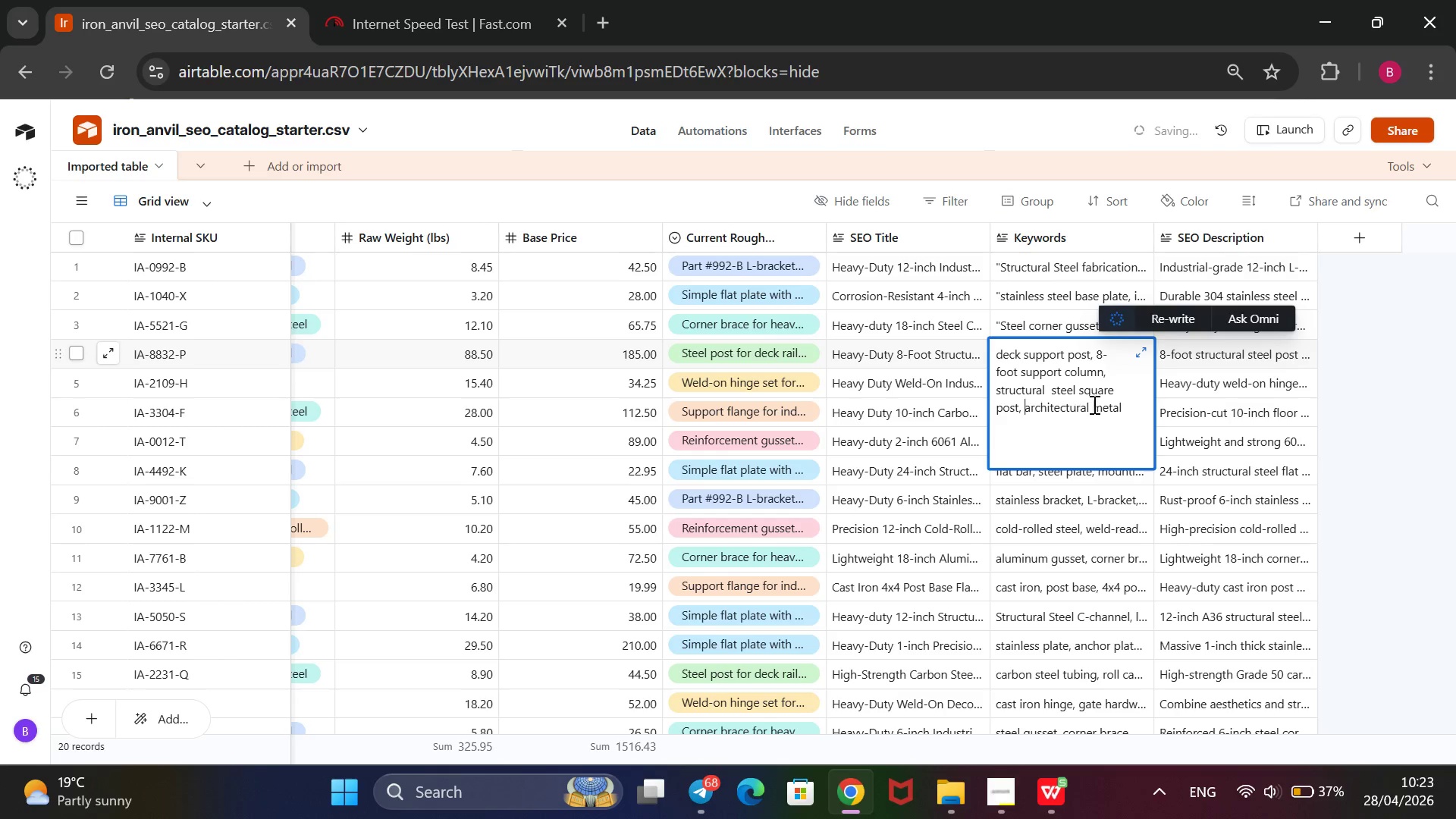 
left_click([1093, 401])
 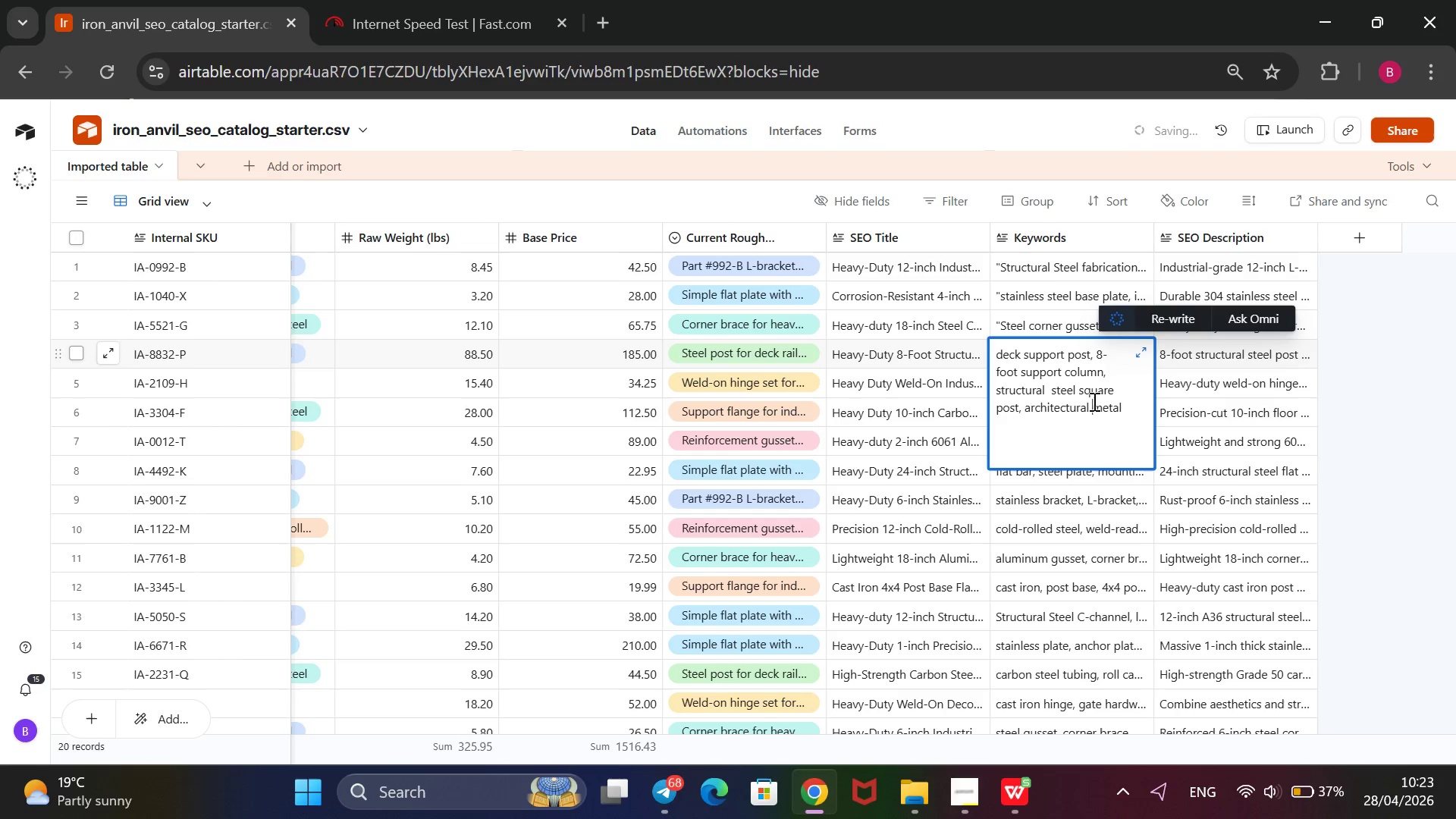 
key(Space)
 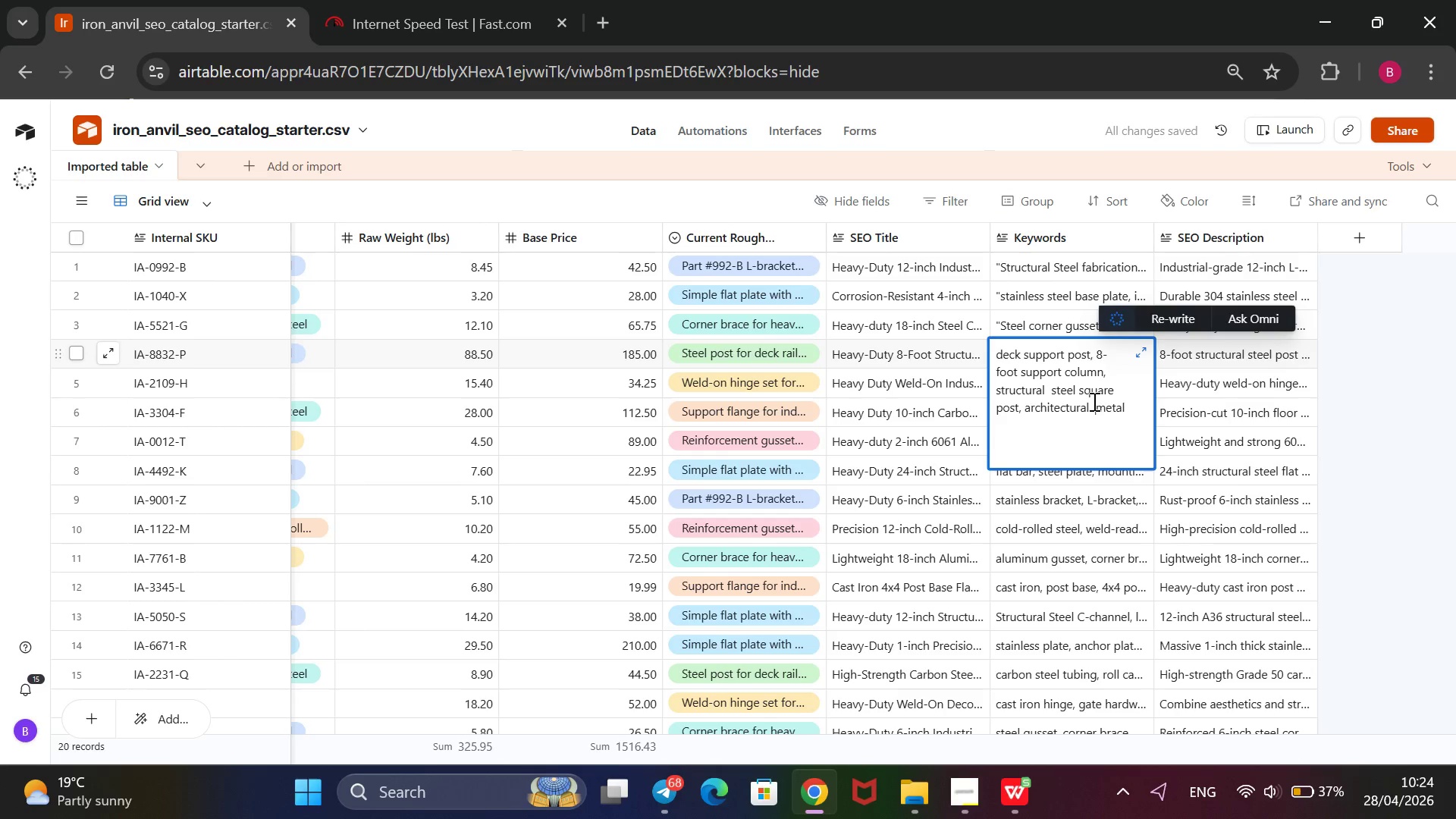 
key(ArrowRight)
 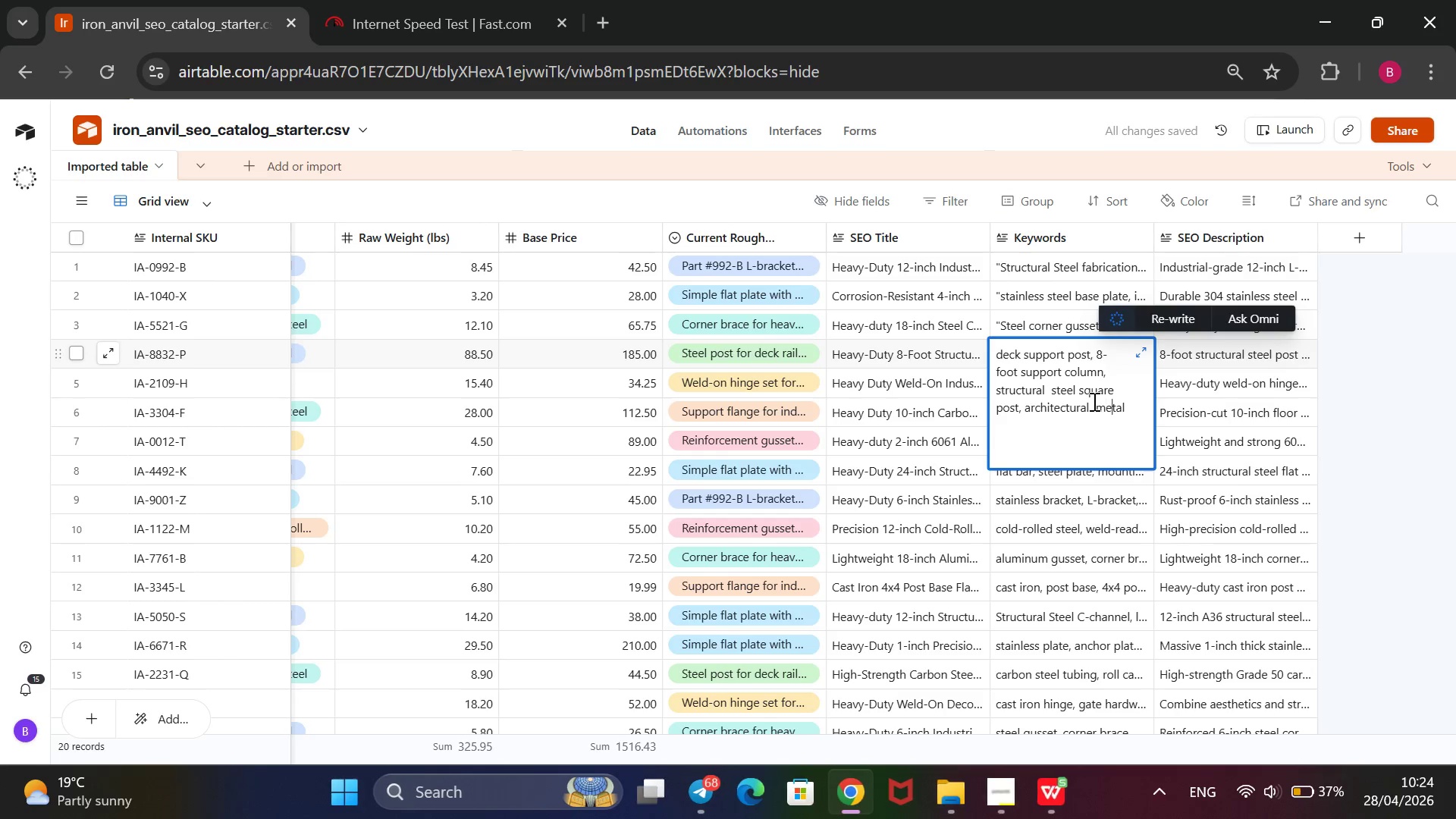 
key(ArrowRight)
 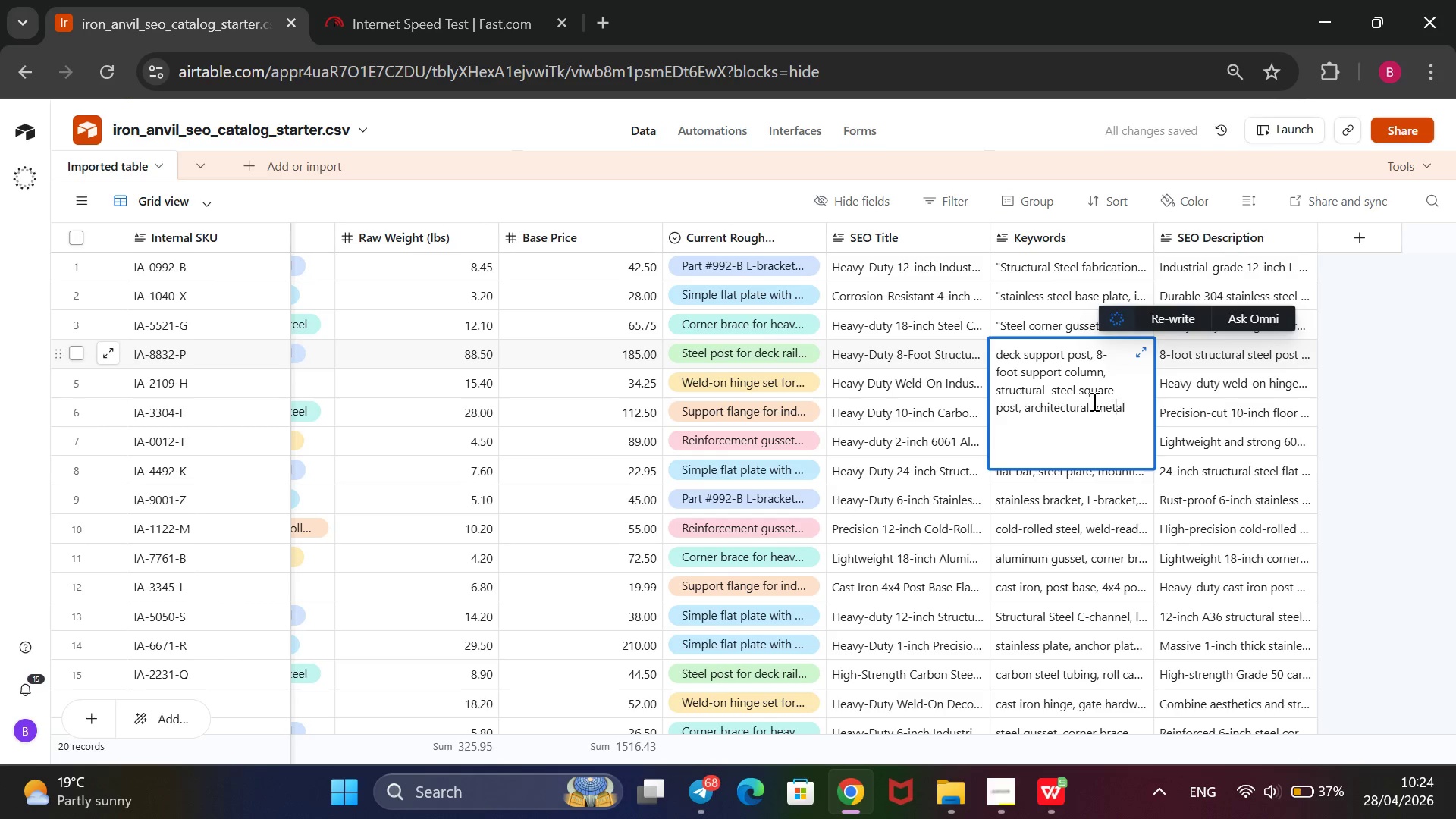 
key(ArrowRight)
 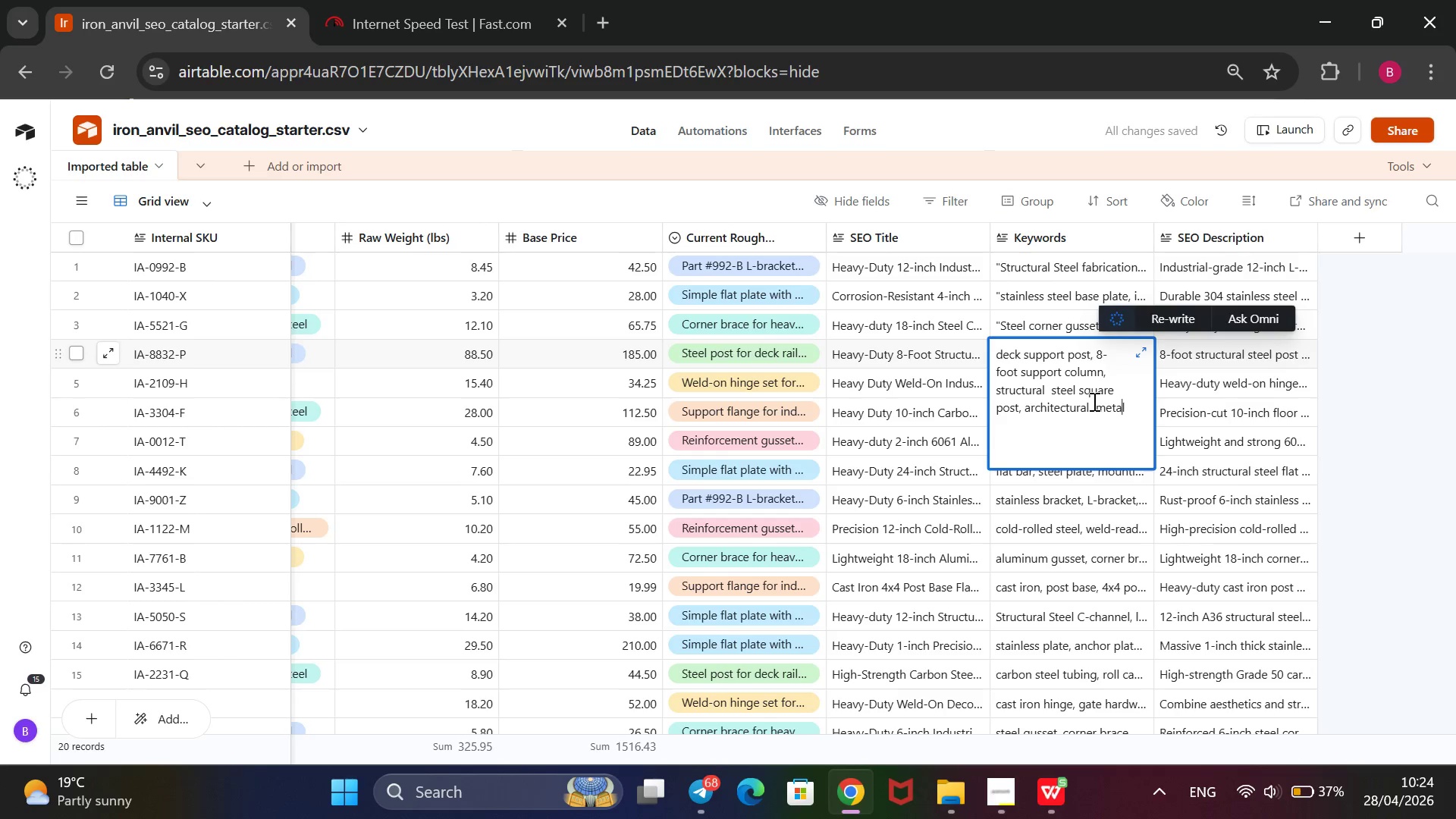 
key(ArrowRight)
 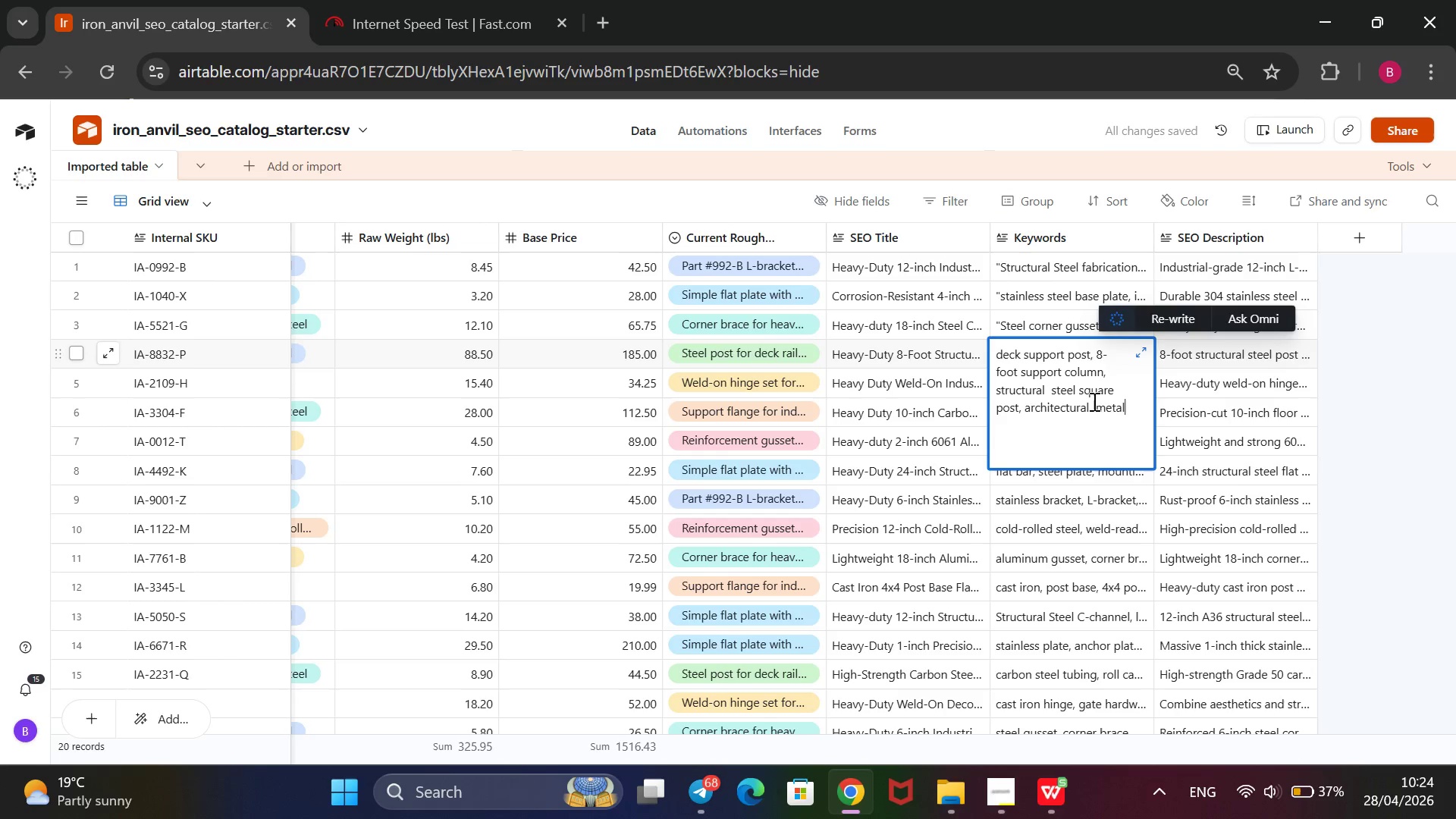 
key(ArrowRight)
 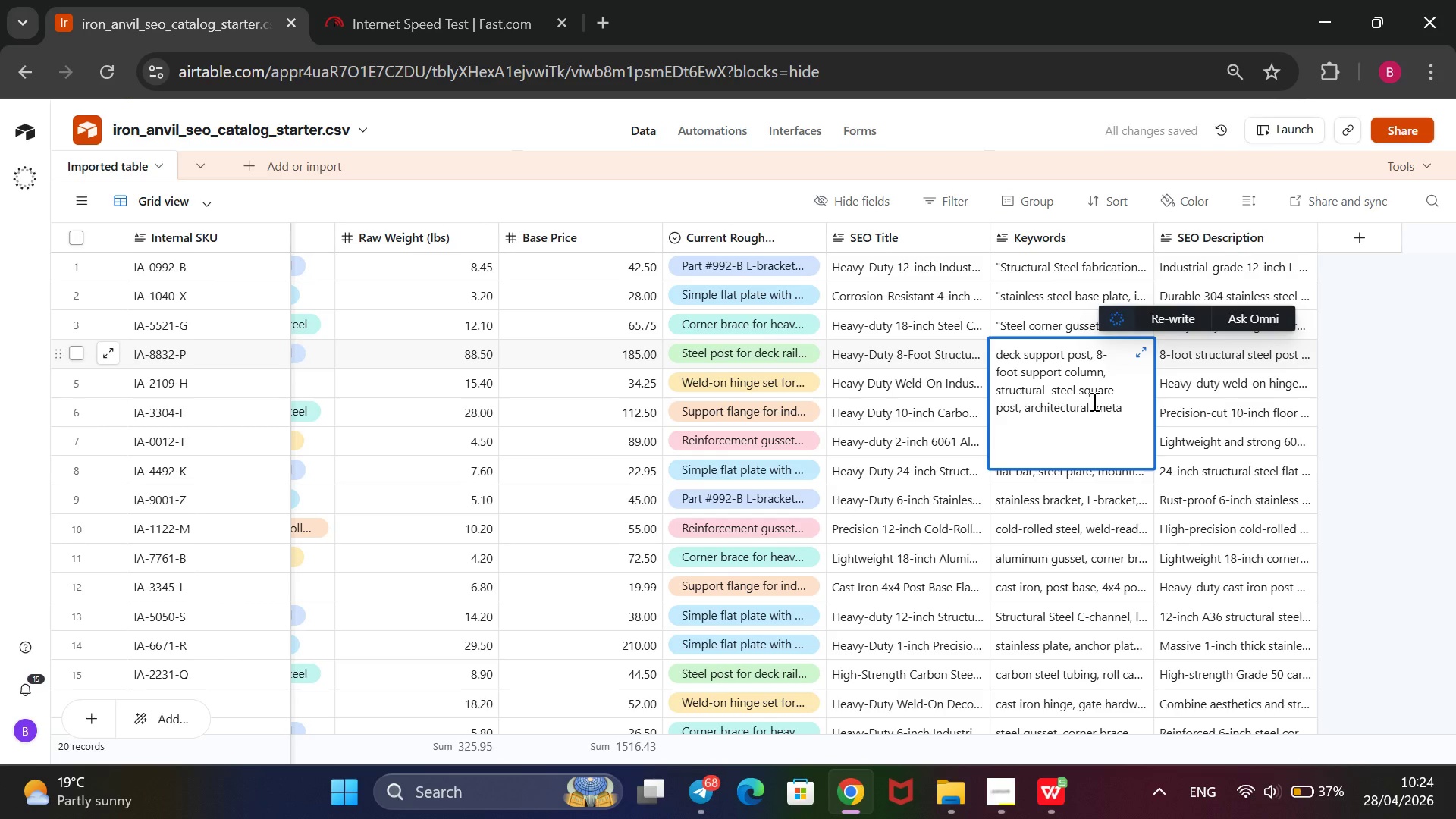 
key(Backspace)
key(Backspace)
key(Backspace)
key(Backspace)
key(Backspace)
key(Backspace)
key(Backspace)
type( steel support, load-bearing steel support)
 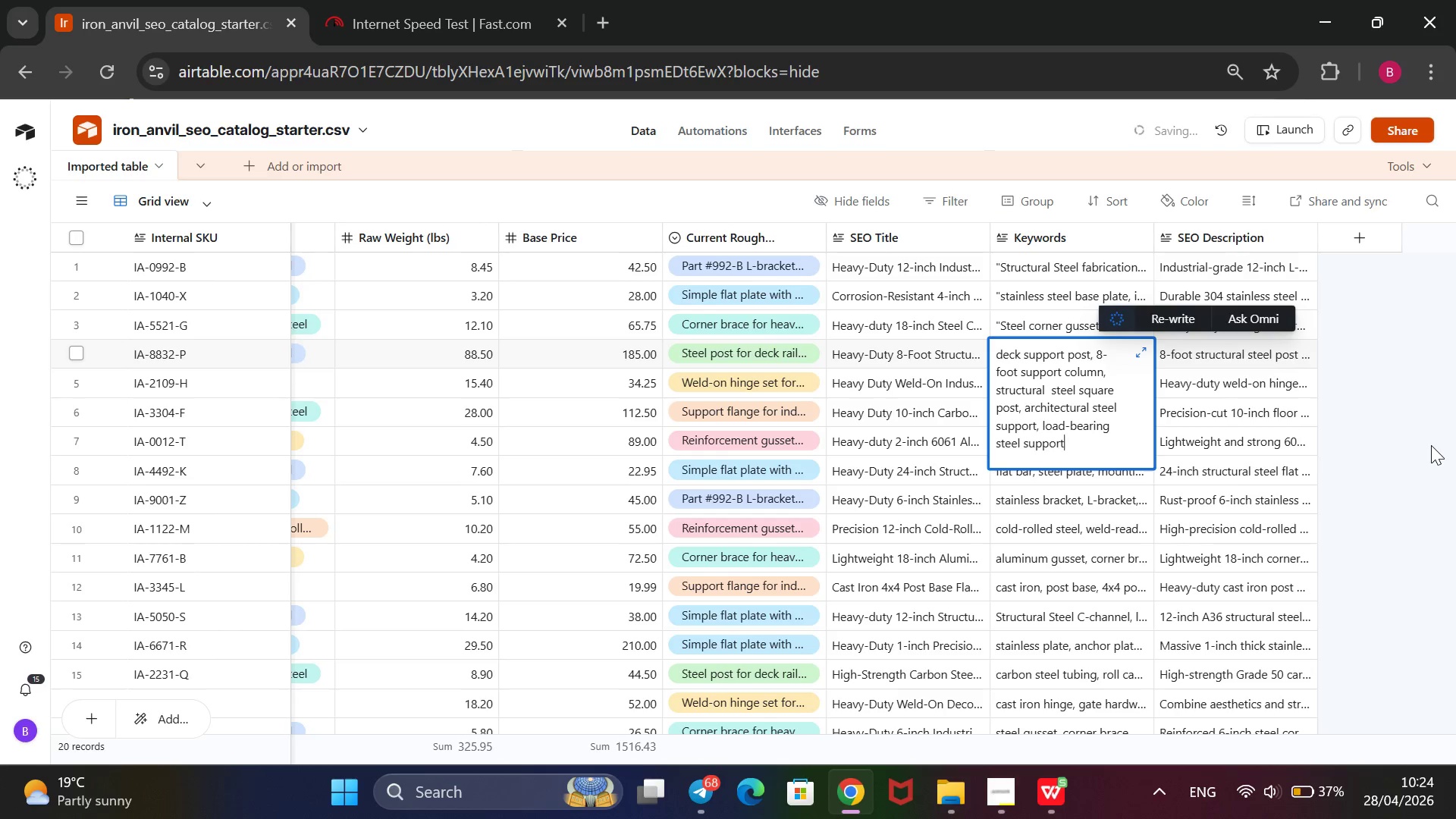 